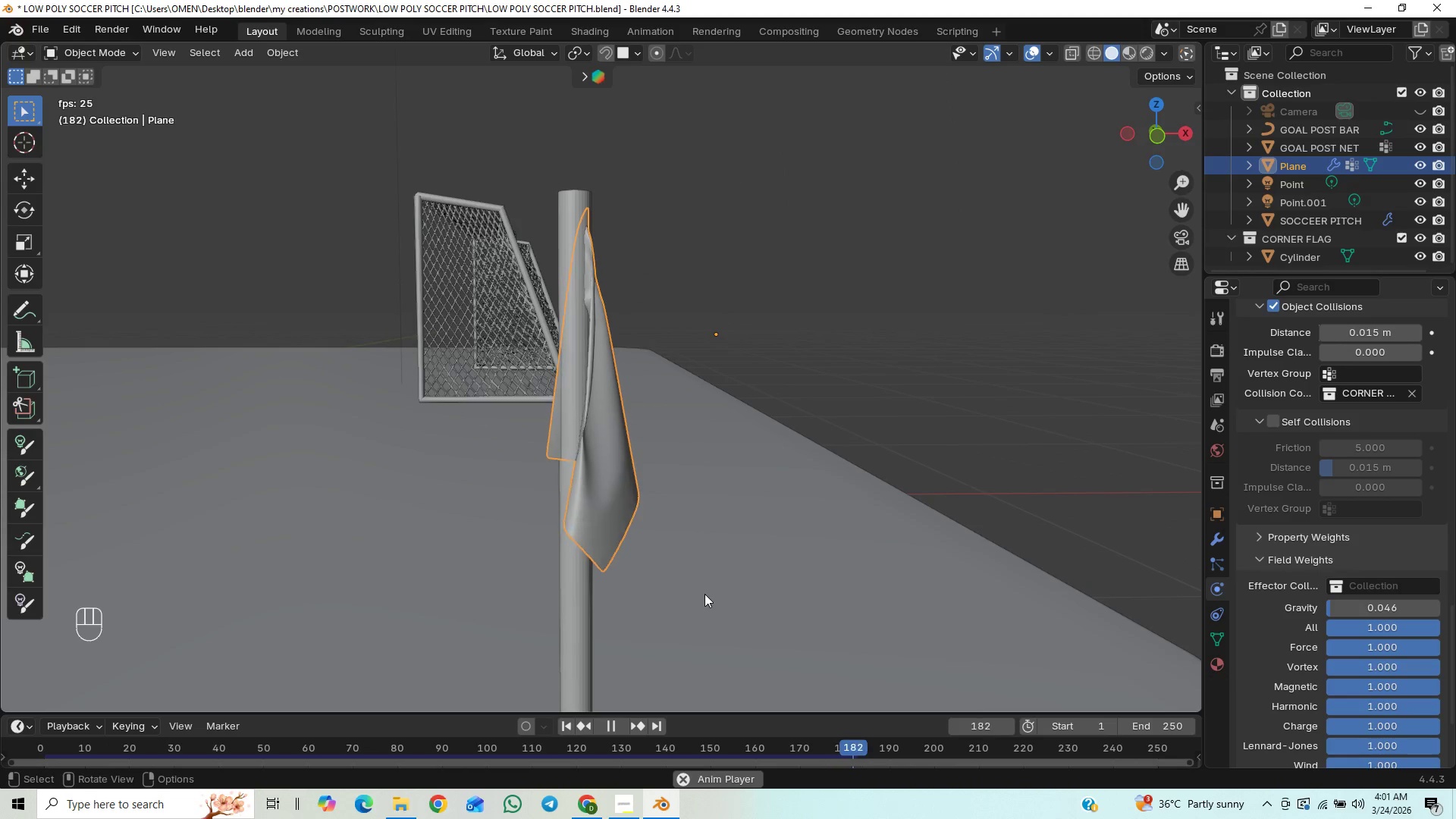 
left_click([606, 727])
 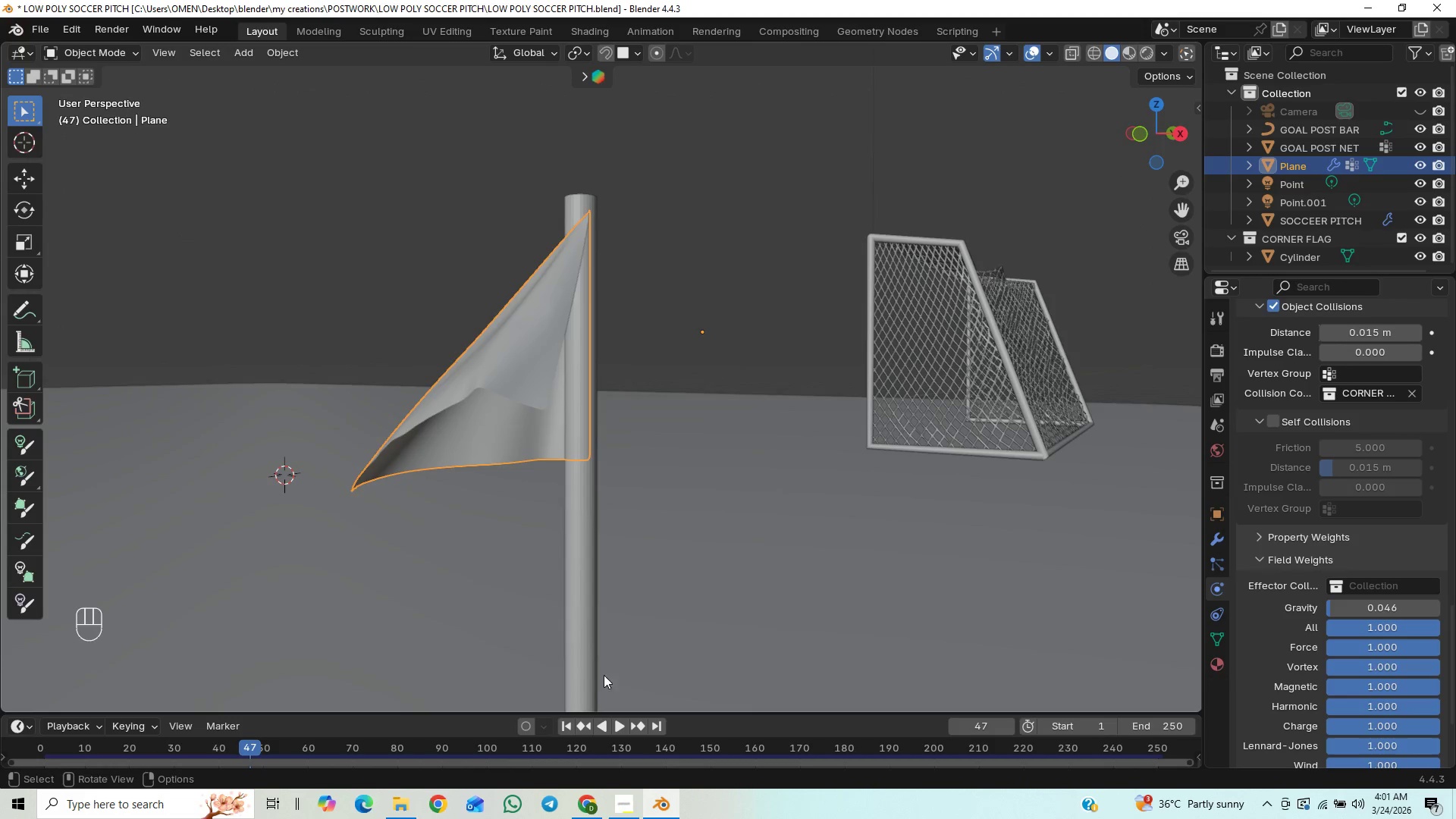 
left_click([621, 728])
 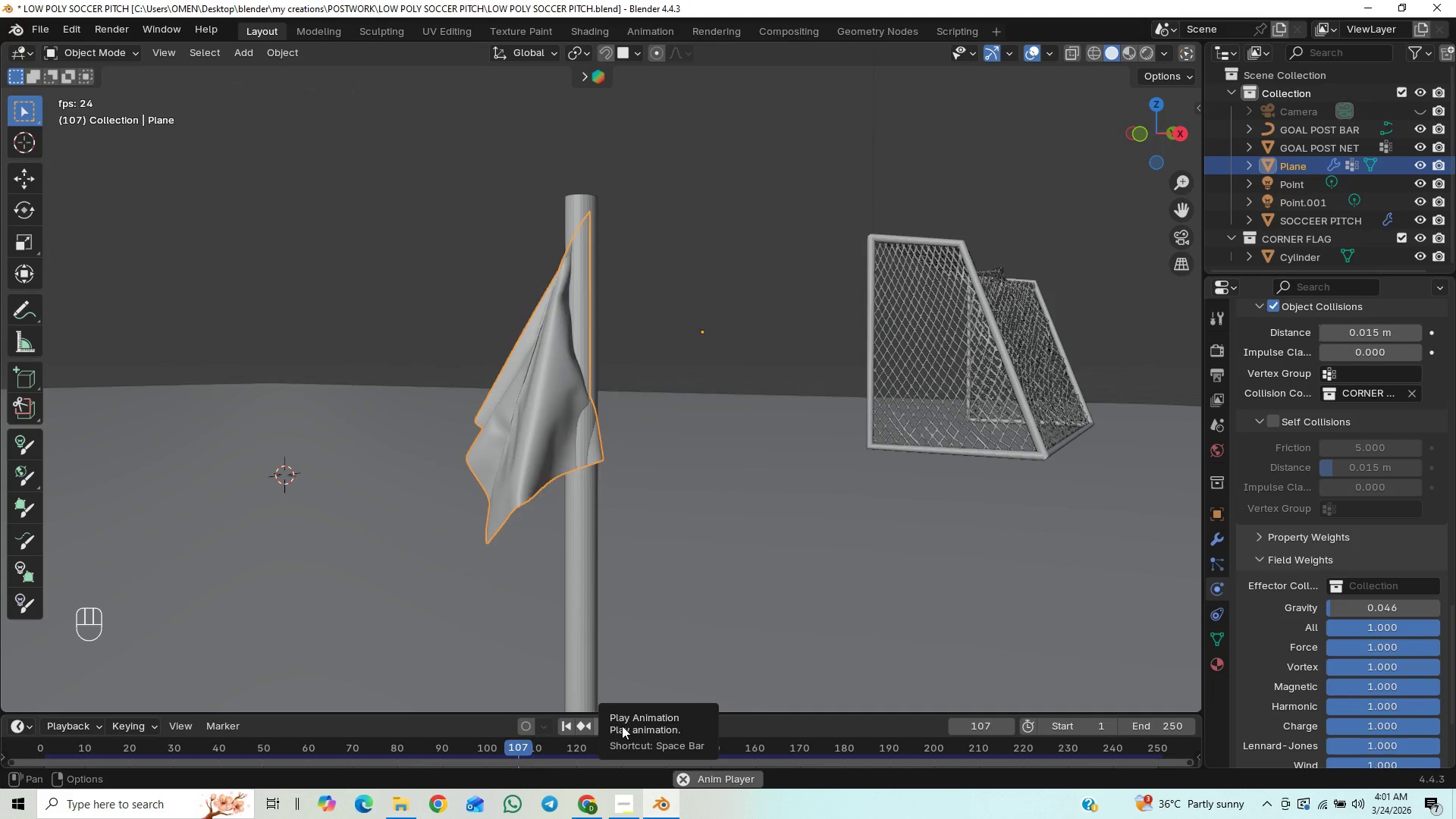 
left_click([622, 726])
 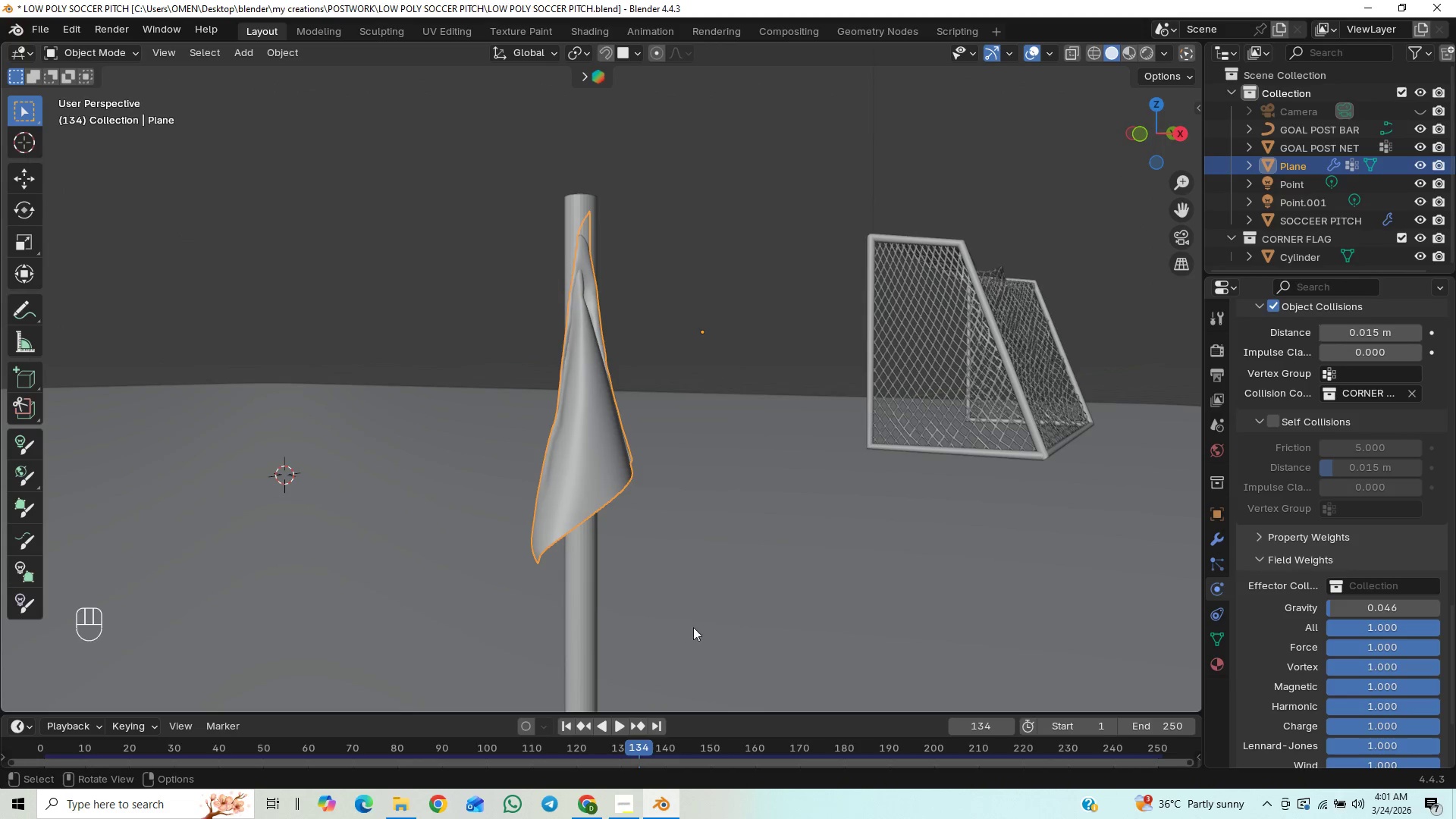 
scroll: coordinate [724, 560], scroll_direction: down, amount: 13.0
 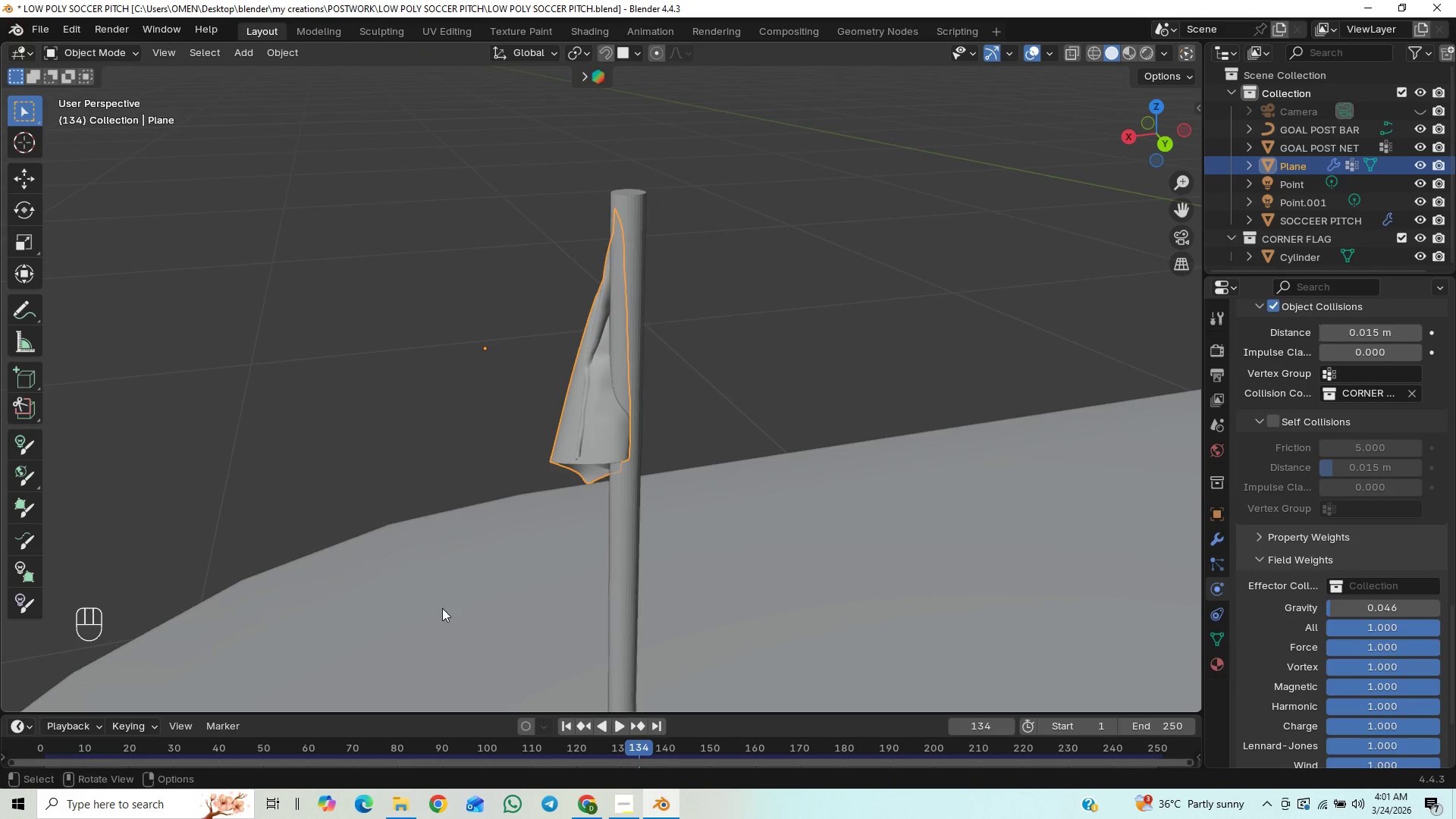 
hold_key(key=ArrowLeft, duration=1.53)
 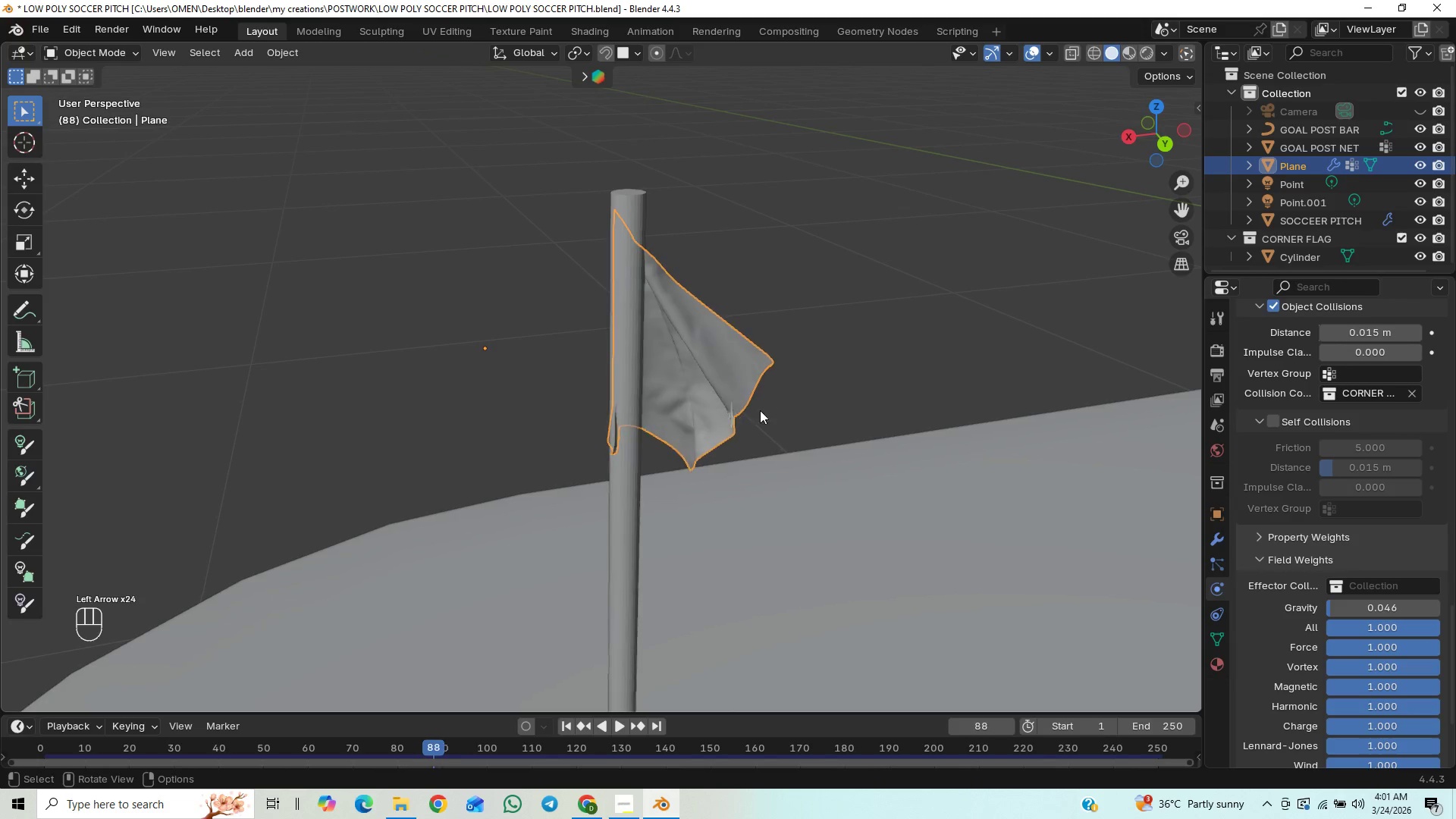 
hold_key(key=ArrowLeft, duration=1.5)
 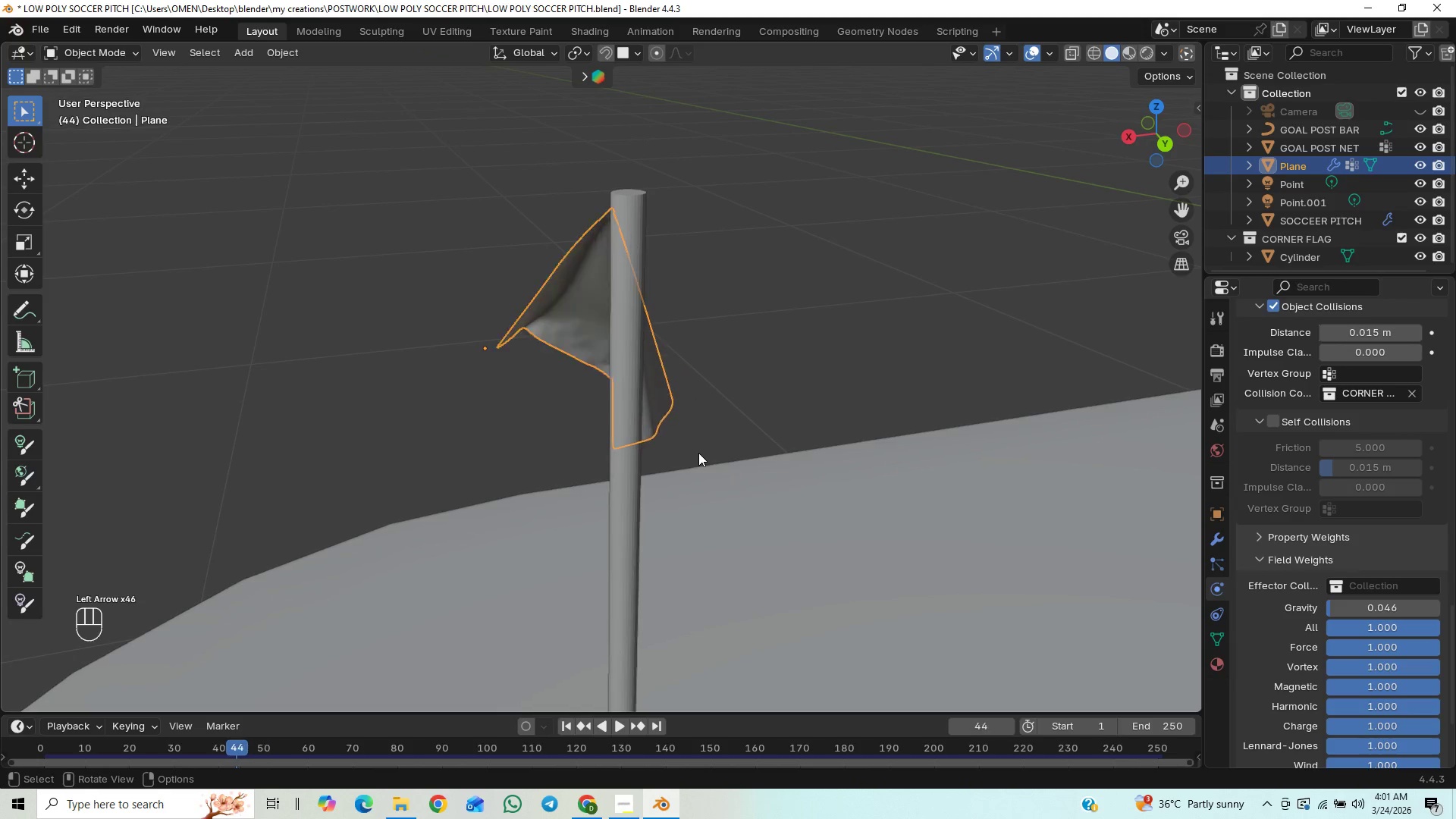 
hold_key(key=ArrowLeft, duration=1.2)
 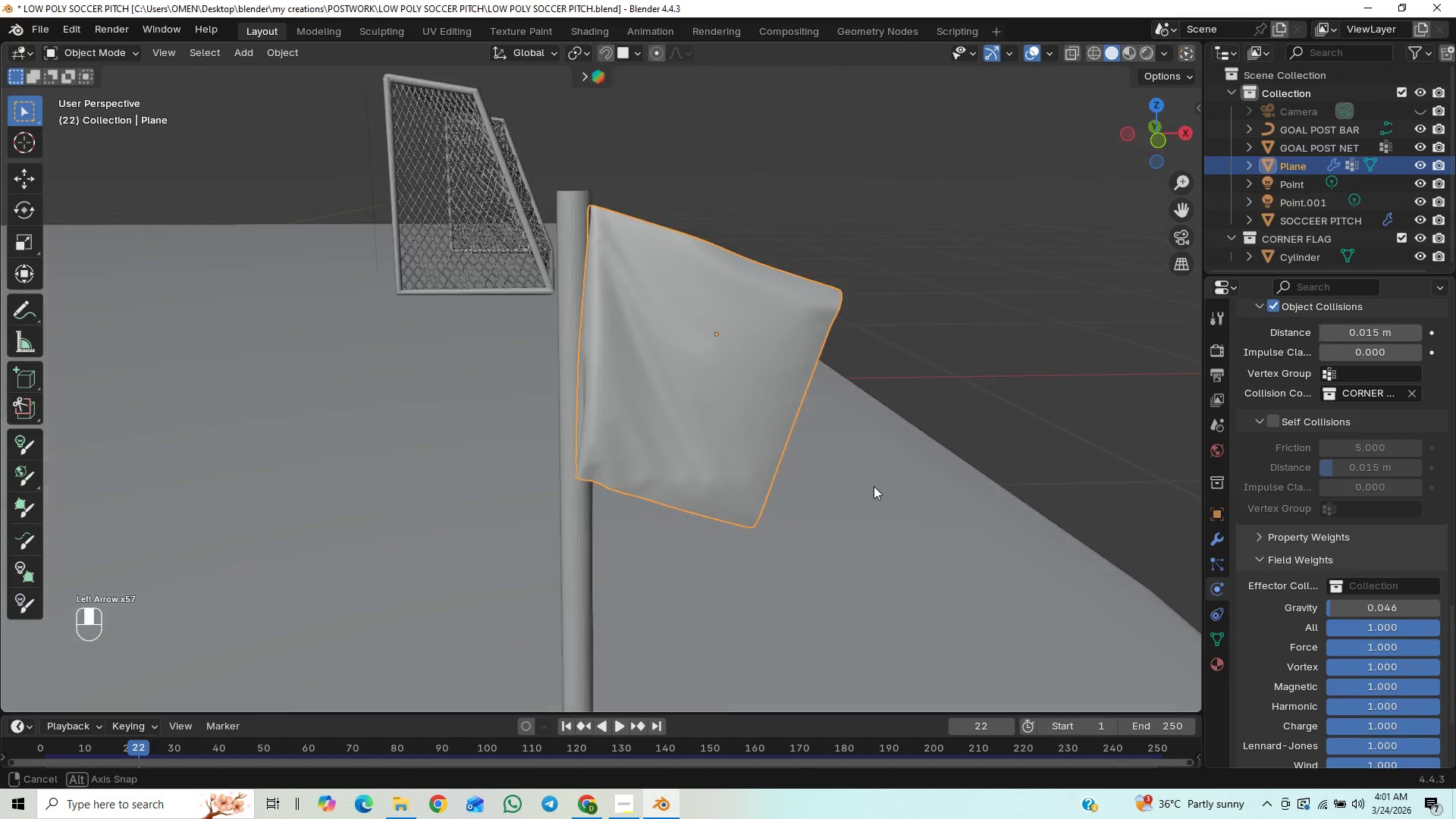 
key(ArrowRight)
 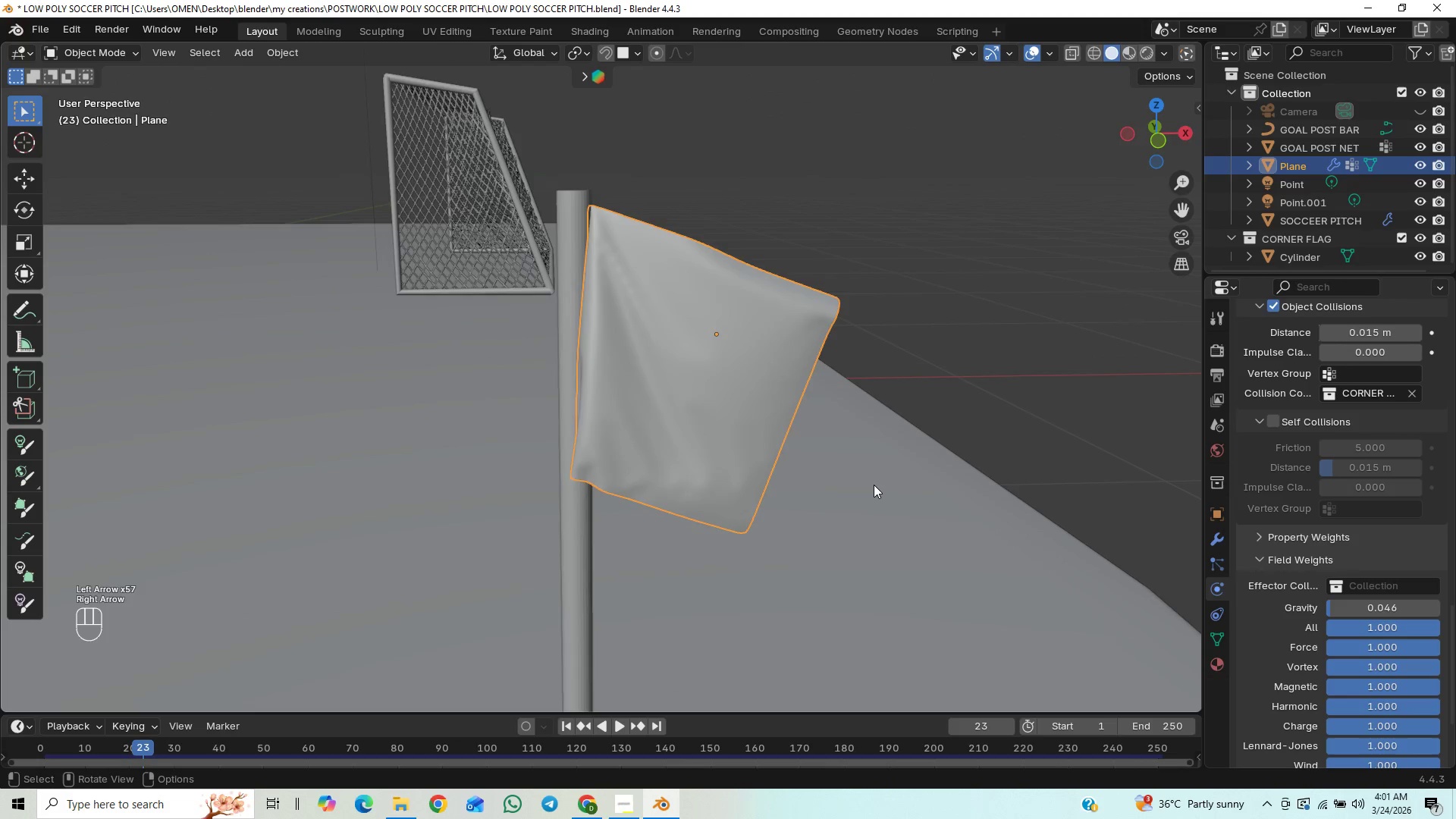 
key(ArrowRight)
 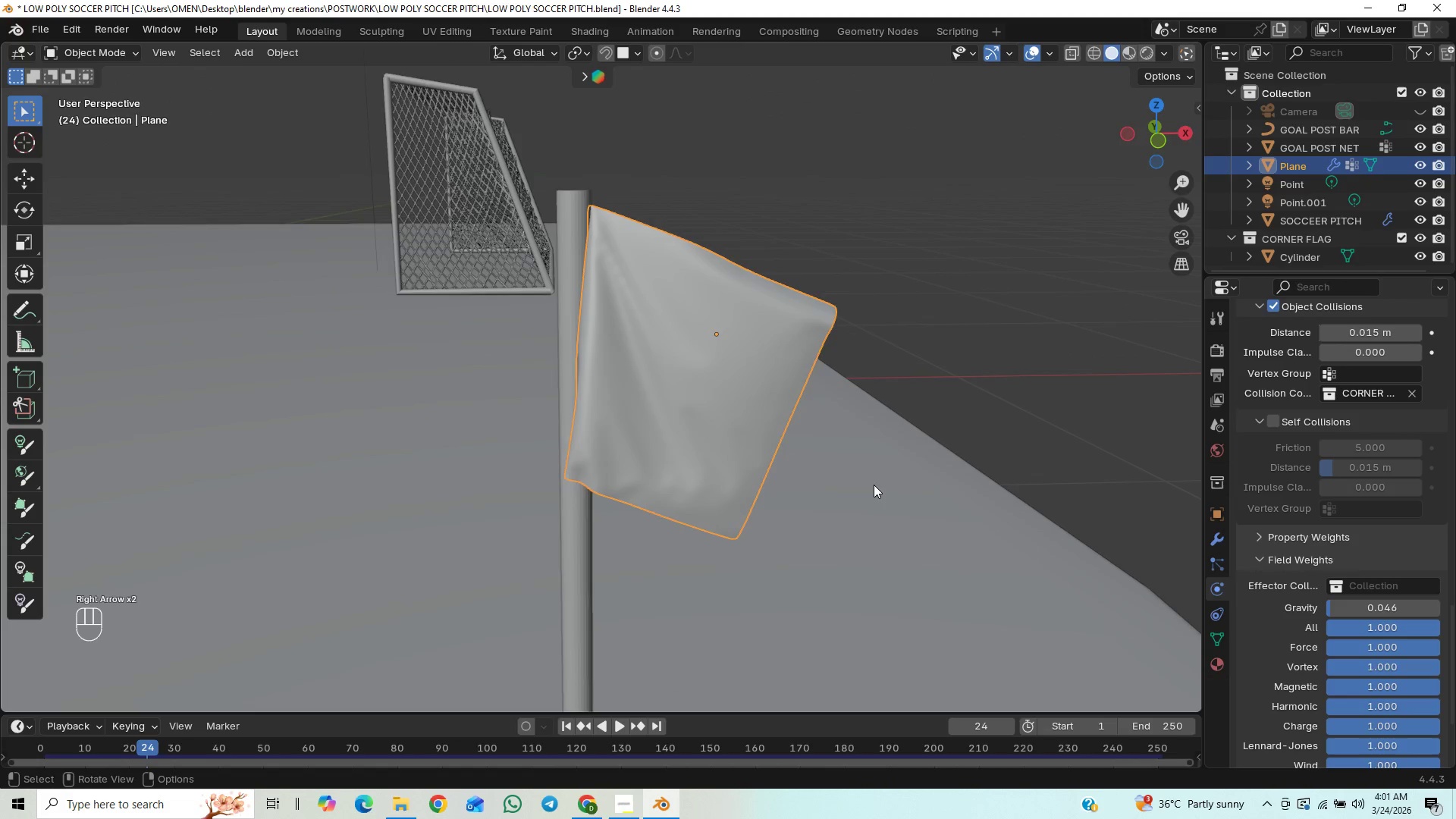 
key(ArrowRight)
 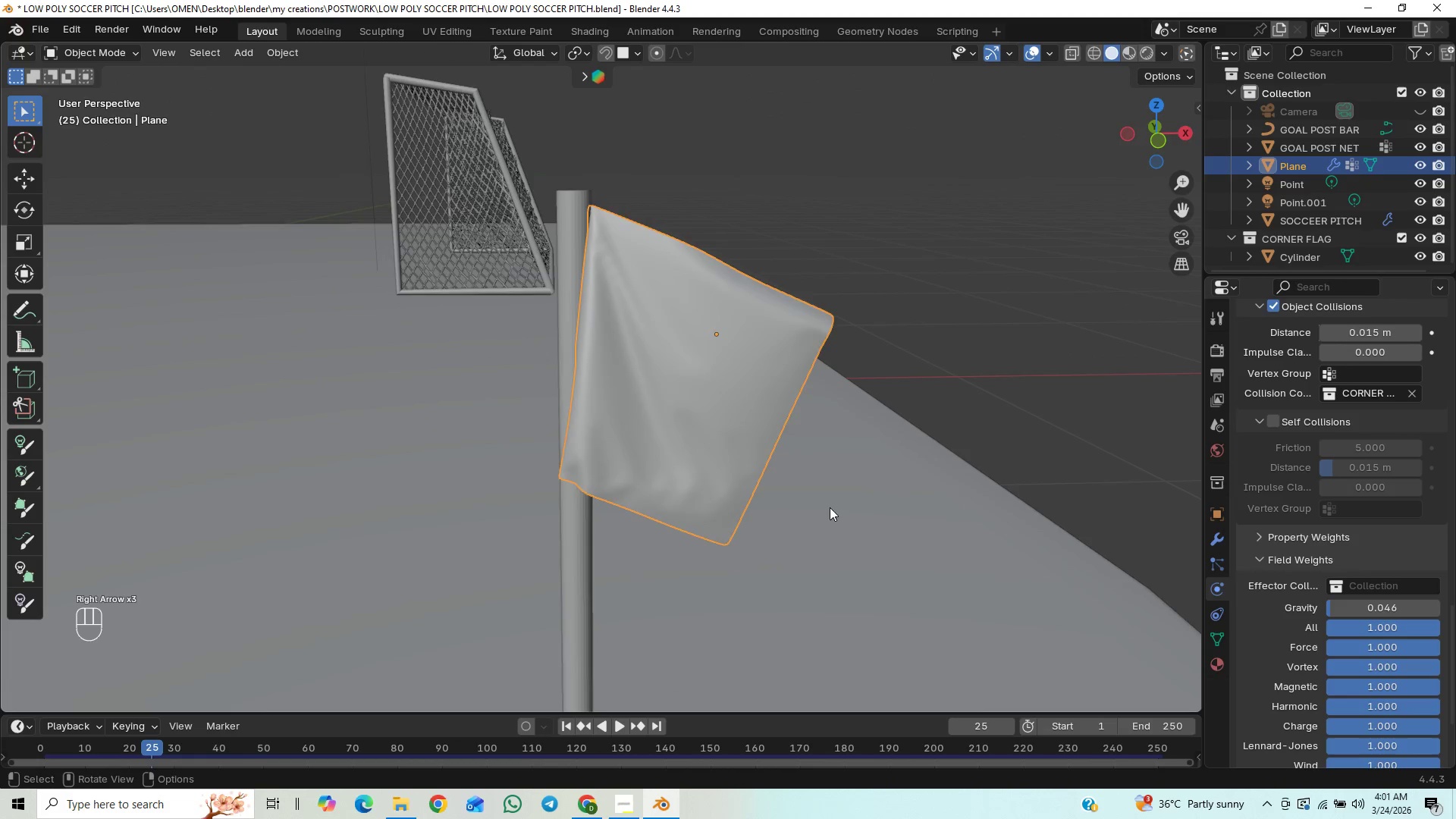 
key(ArrowRight)
 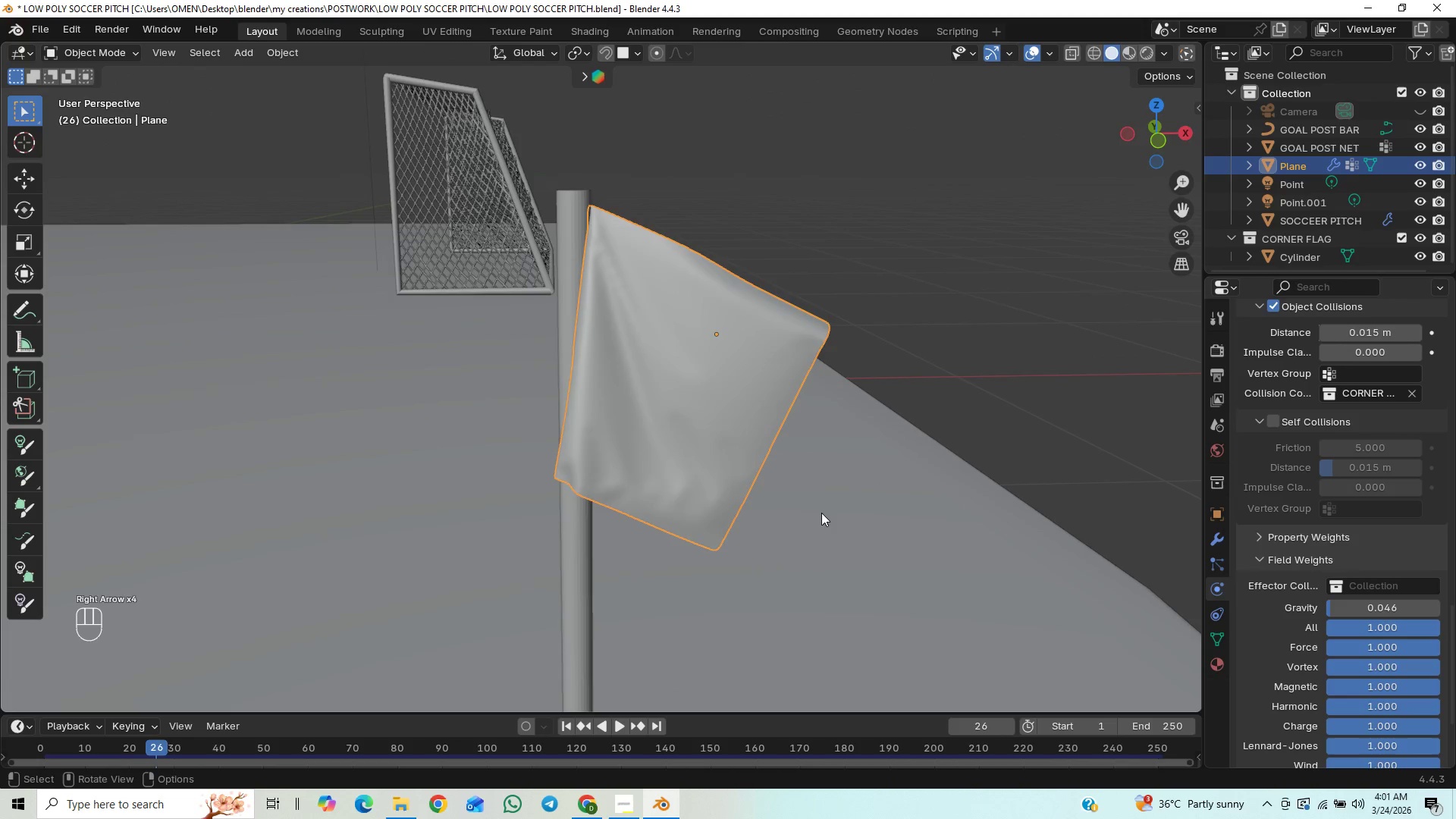 
key(ArrowRight)
 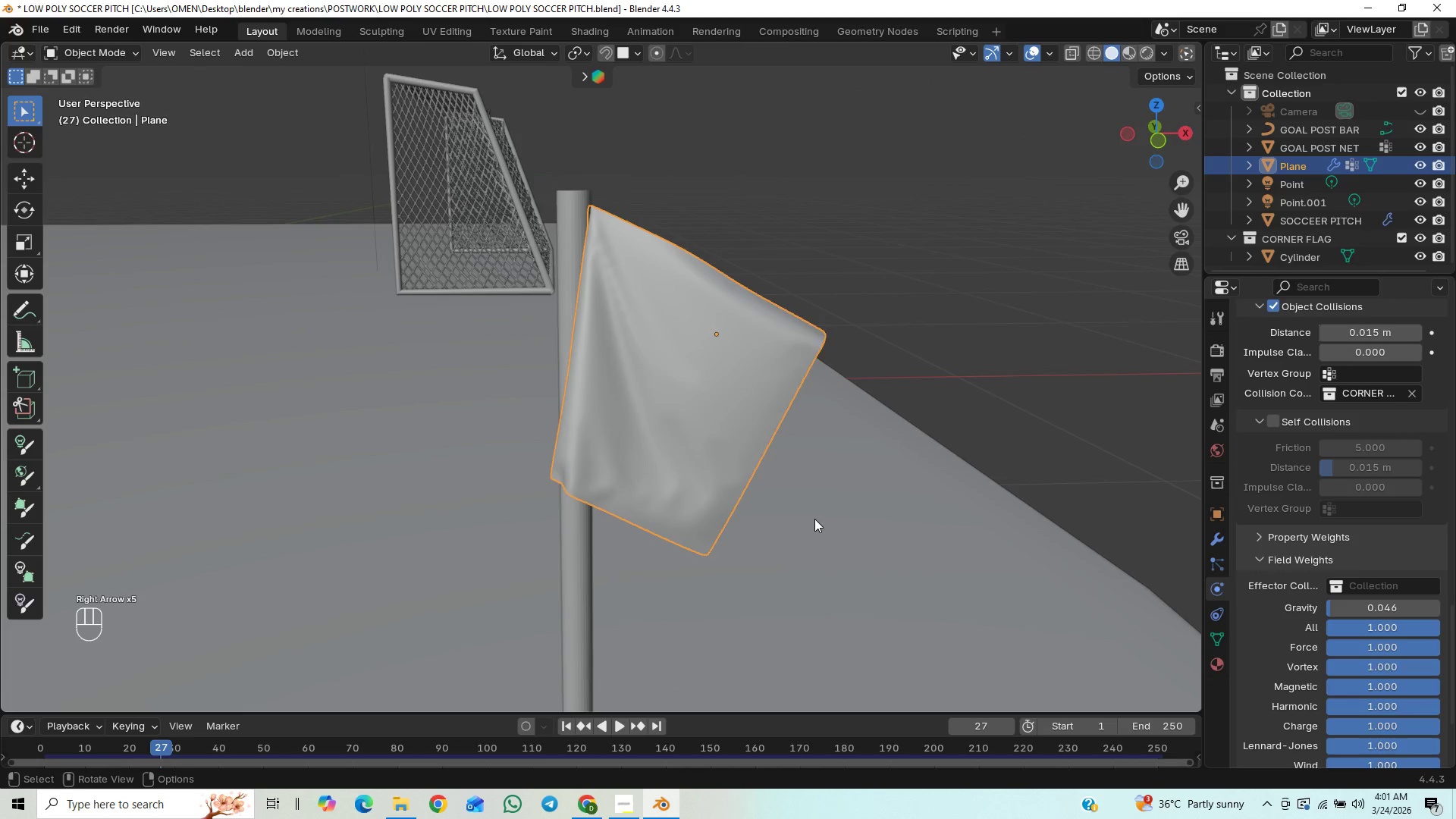 
key(ArrowRight)
 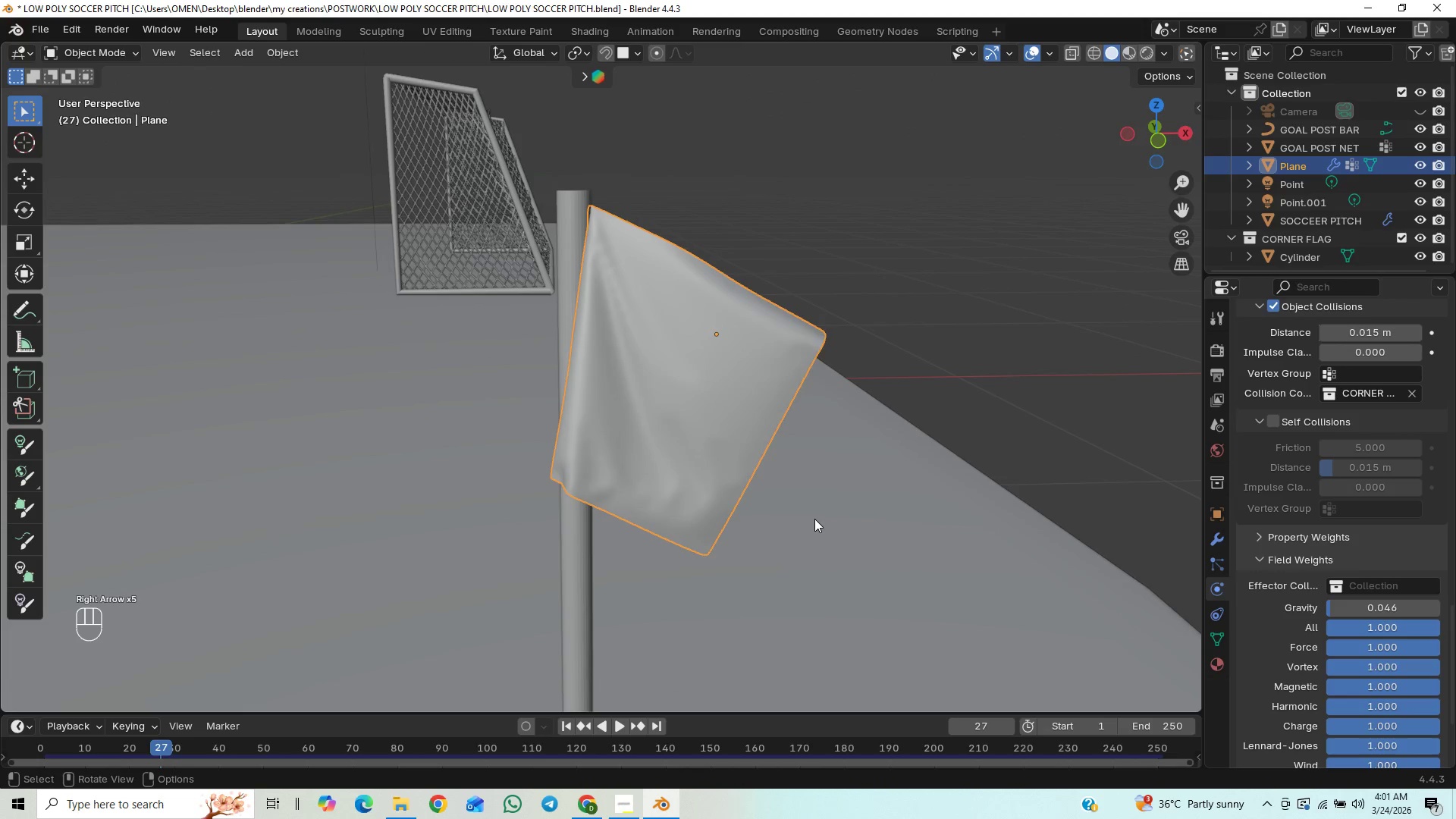 
key(ArrowRight)
 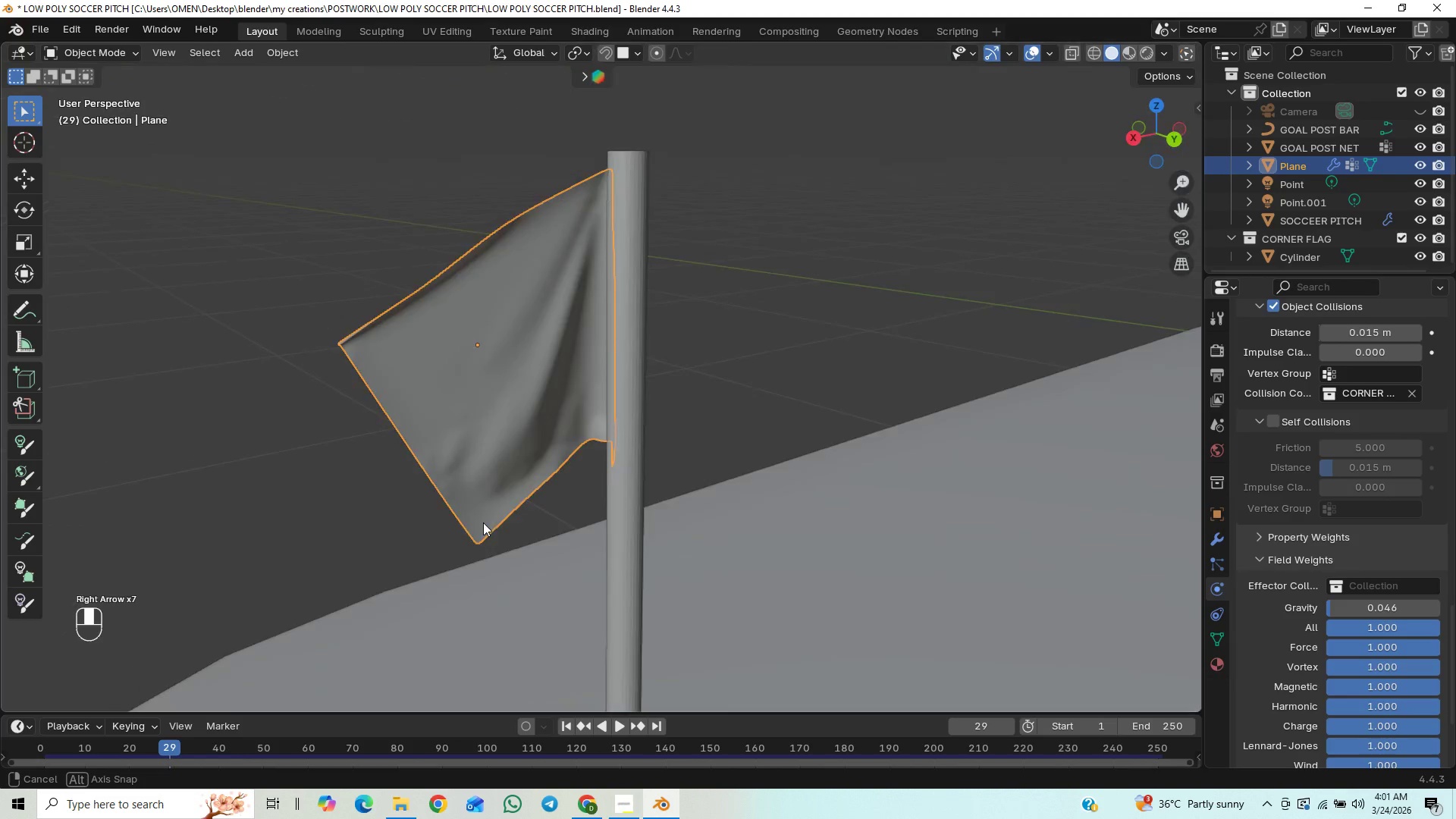 
scroll: coordinate [814, 519], scroll_direction: up, amount: 1.0
 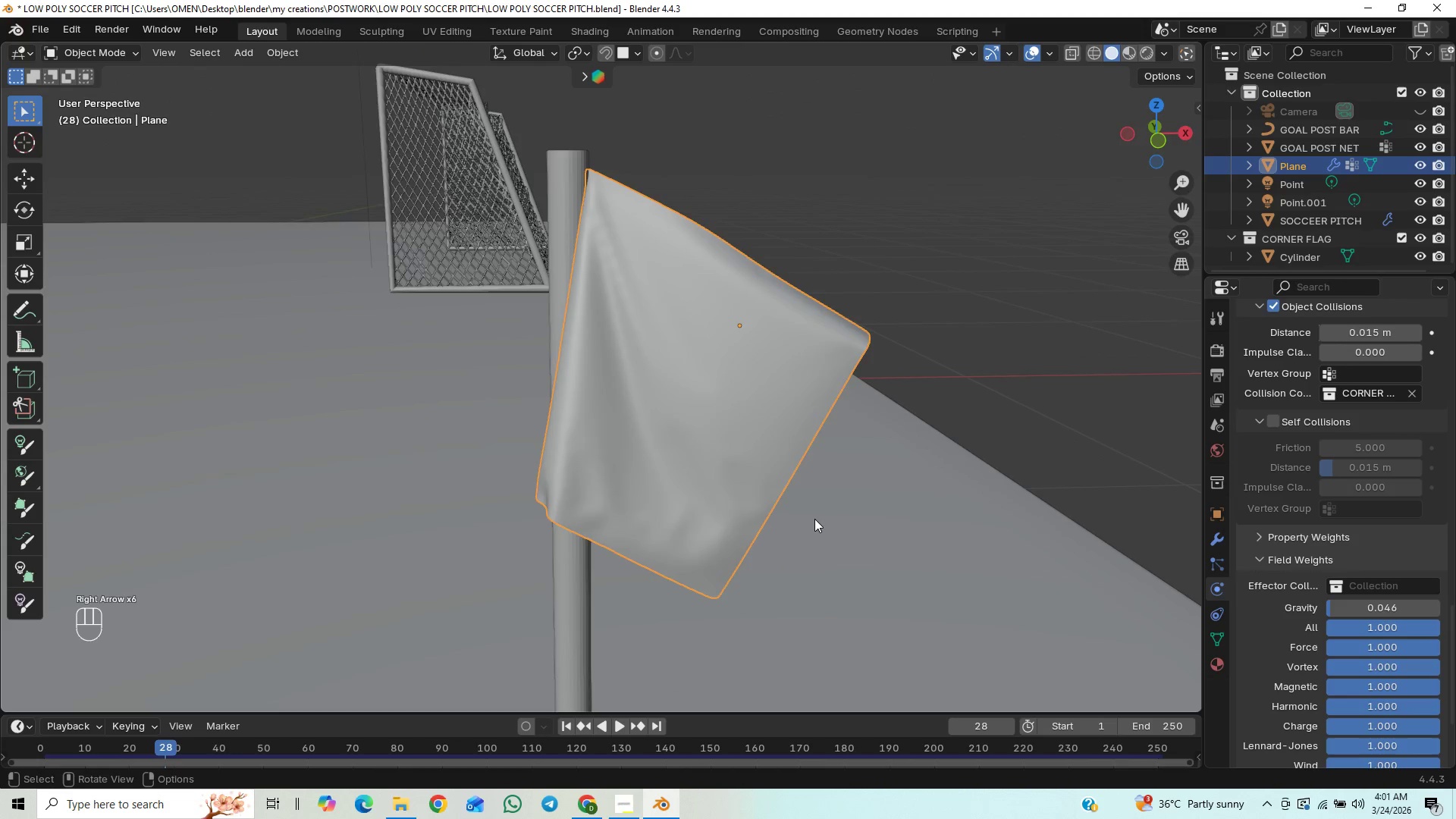 
key(ArrowRight)
 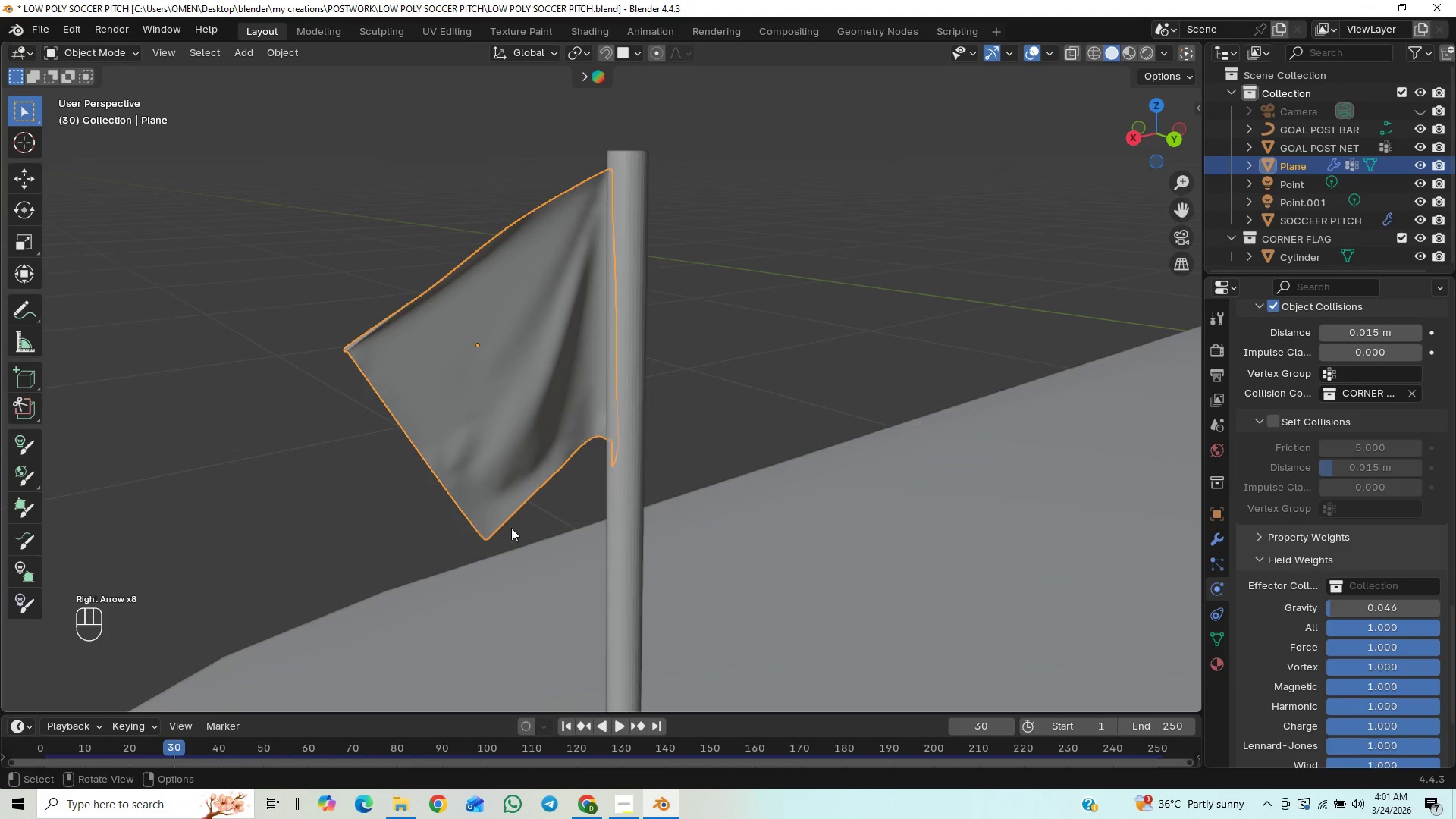 
key(ArrowRight)
 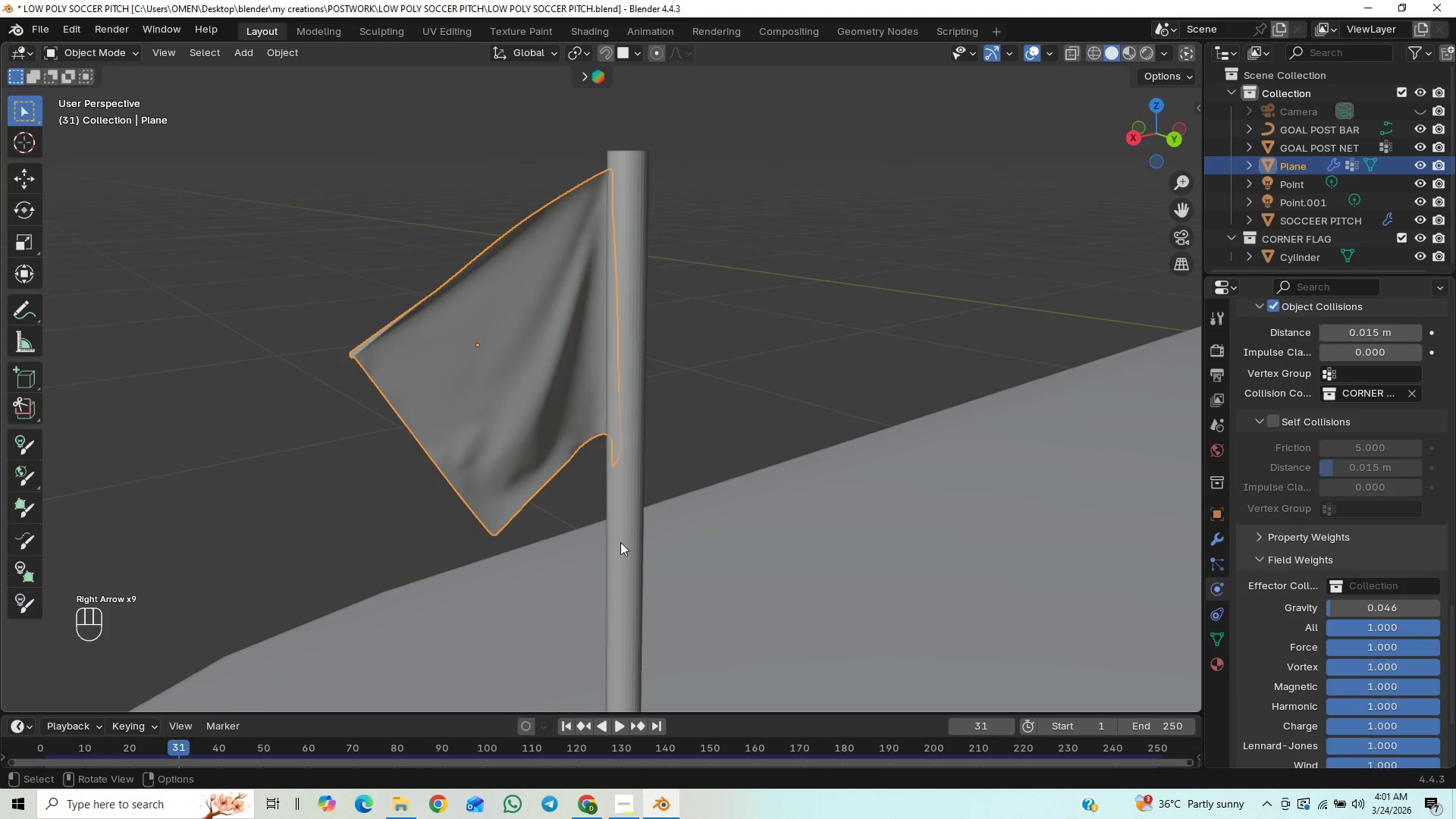 
key(ArrowRight)
 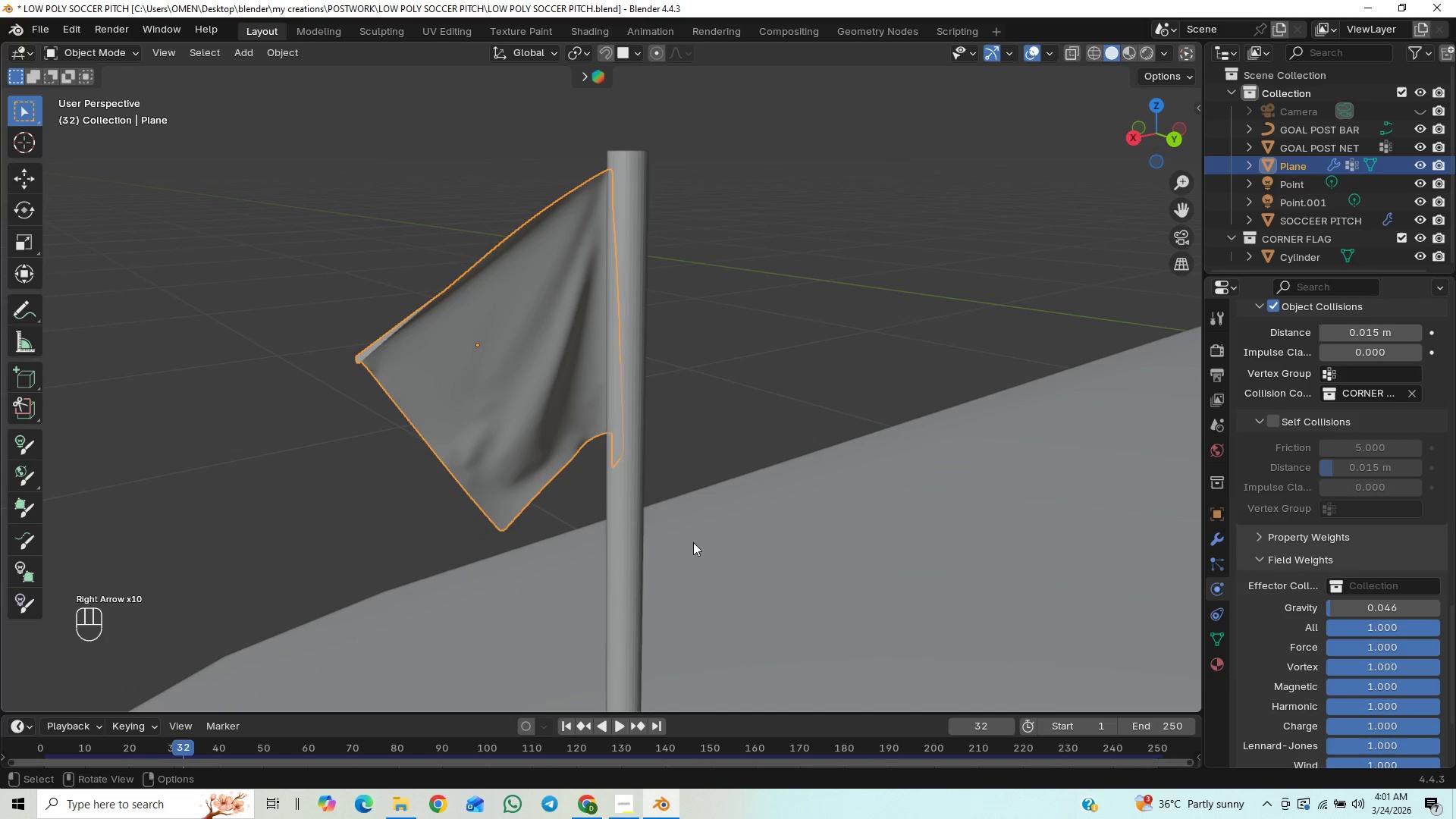 
hold_key(key=ArrowRight, duration=0.78)
 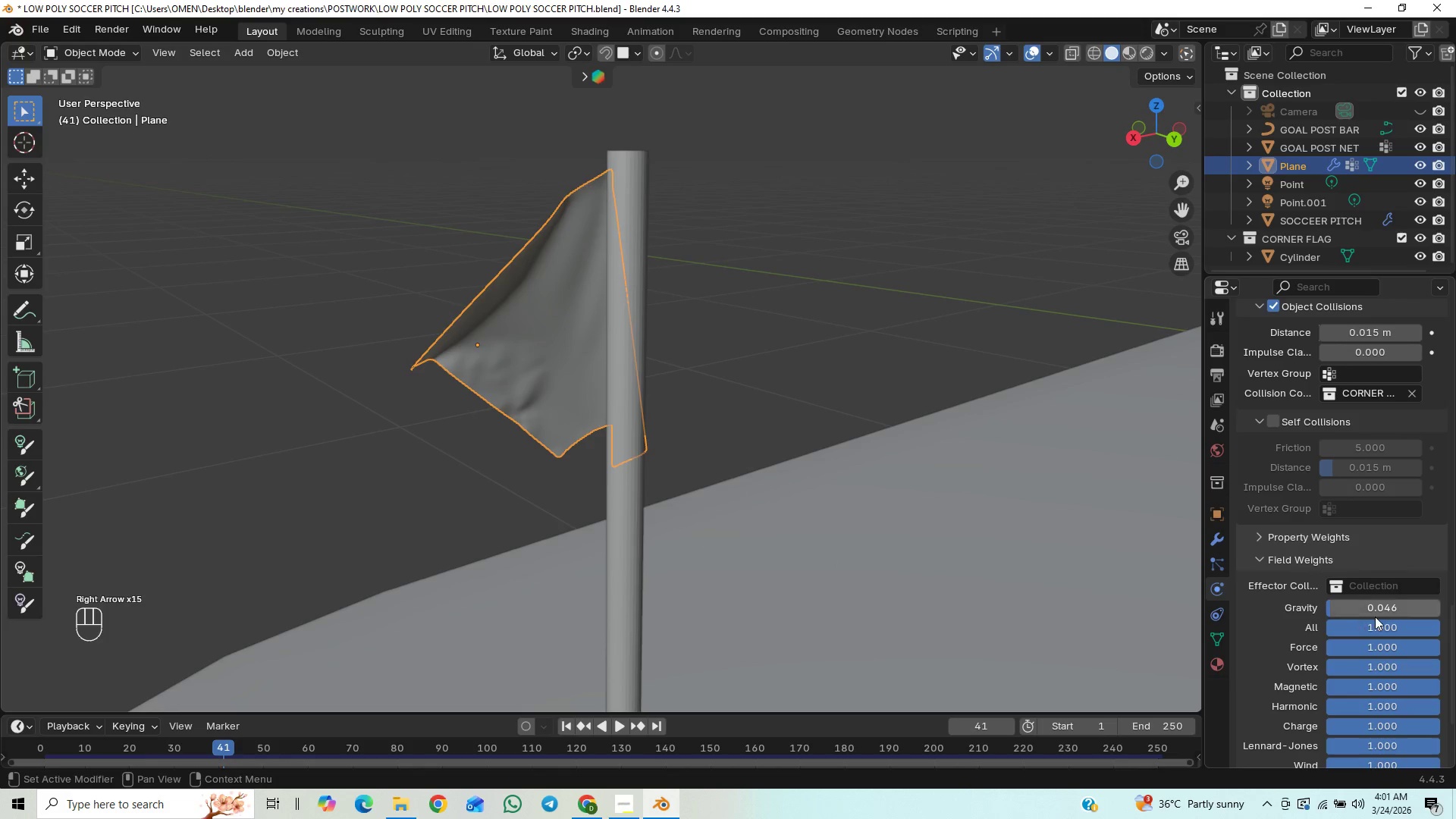 
left_click_drag(start_coordinate=[1360, 614], to_coordinate=[246, 602])
 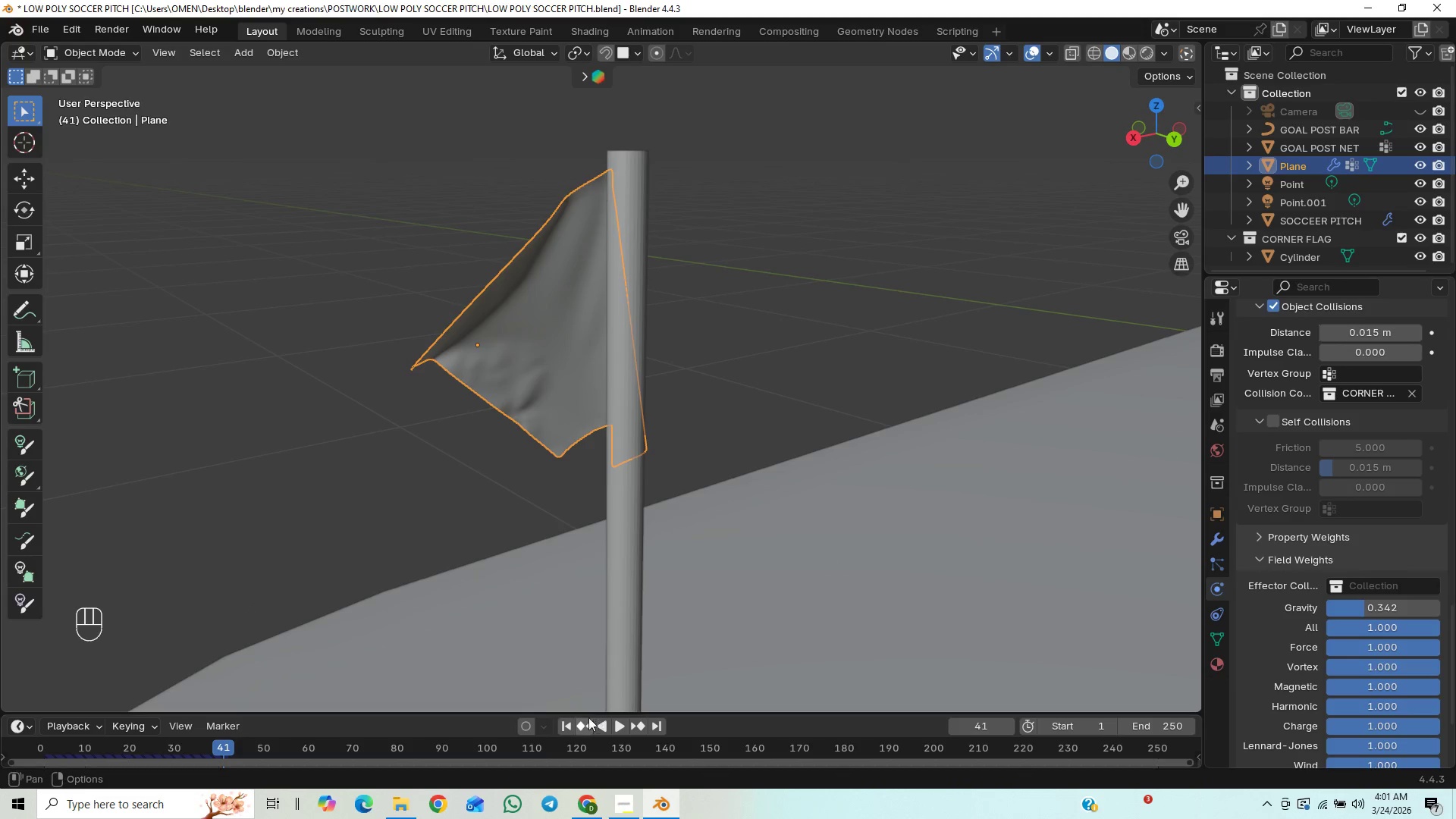 
left_click([570, 726])
 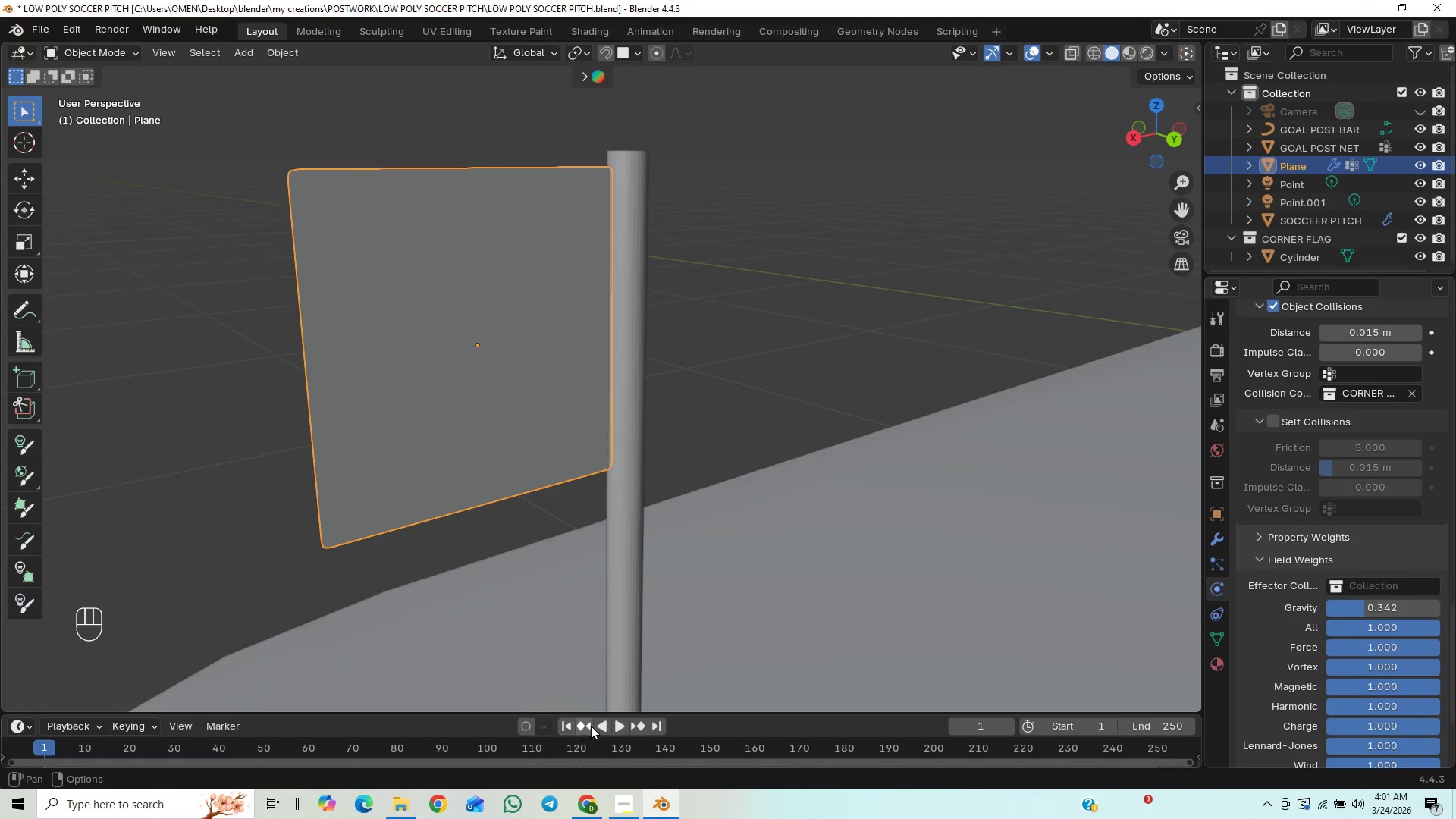 
key(Control+ControlRight)
 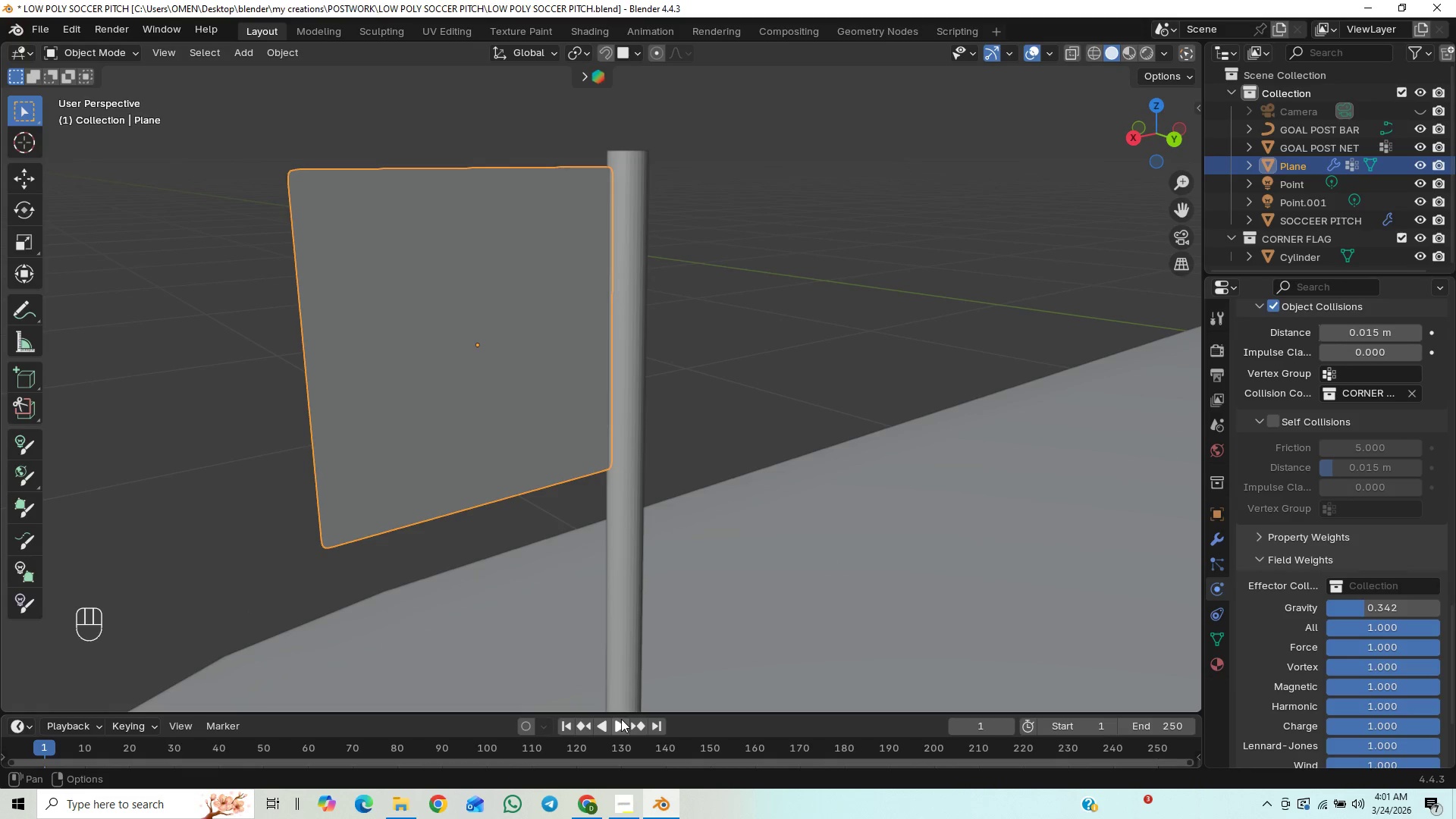 
key(Space)
 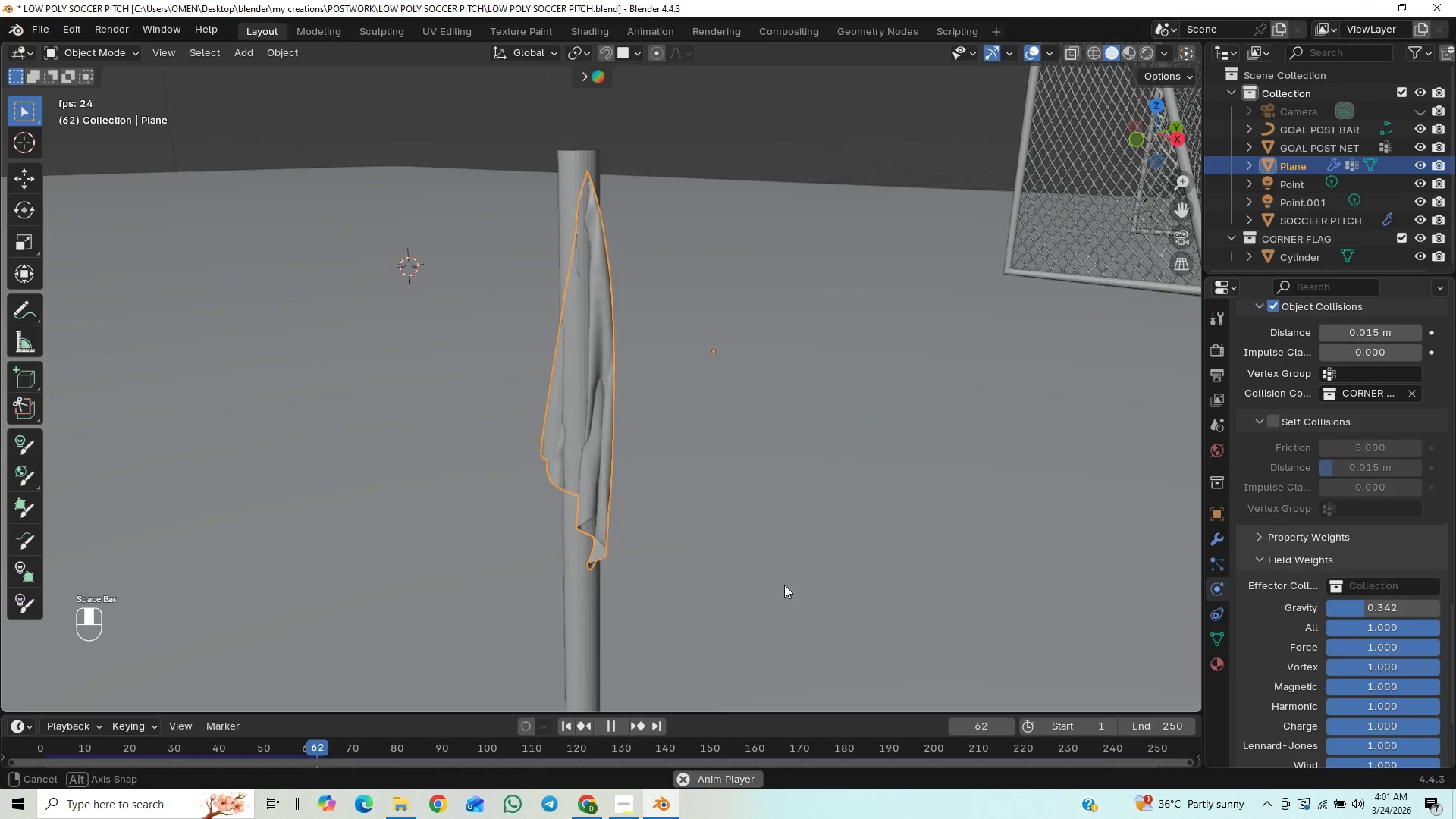 
key(Space)
 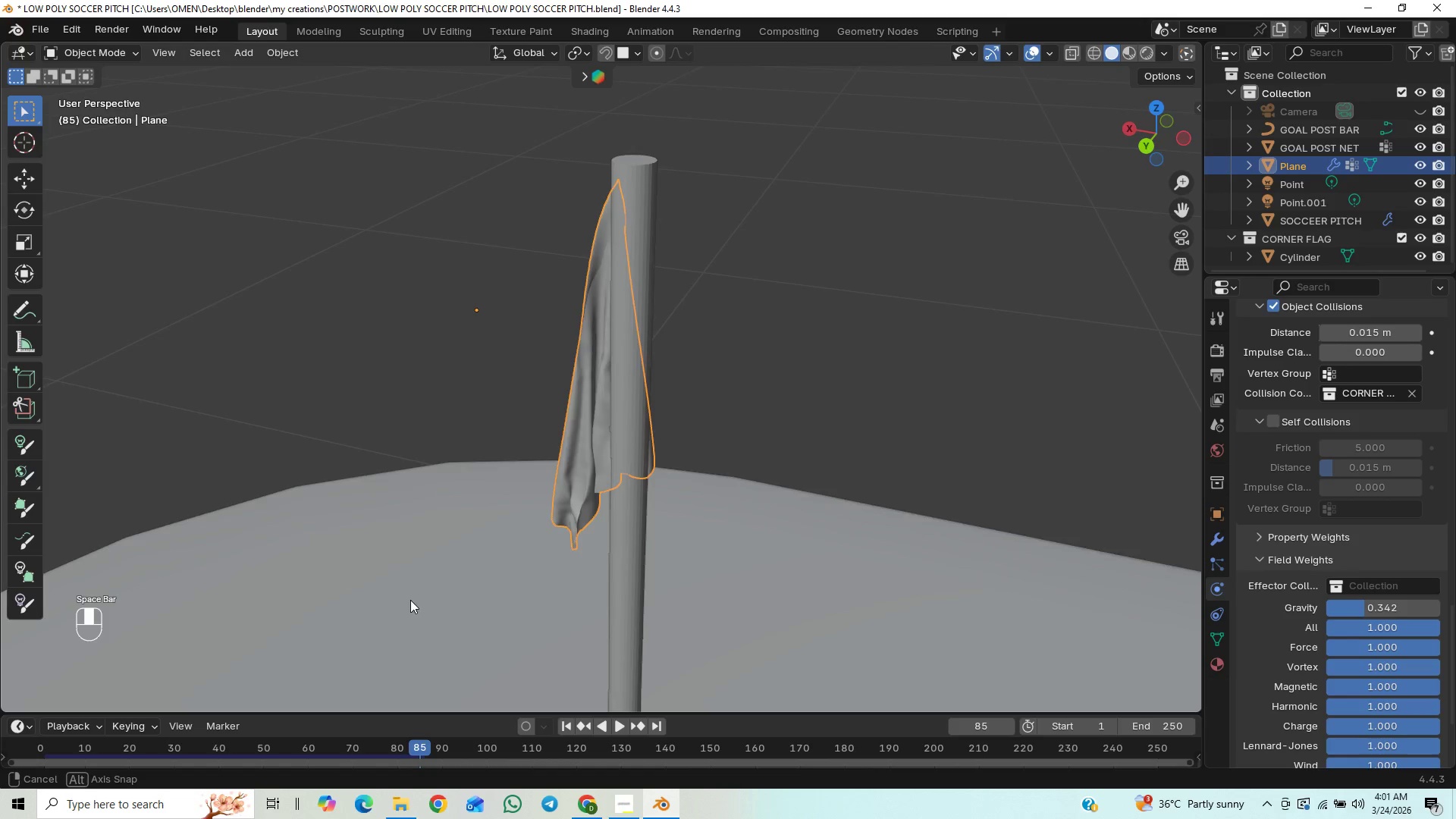 
left_click([883, 319])
 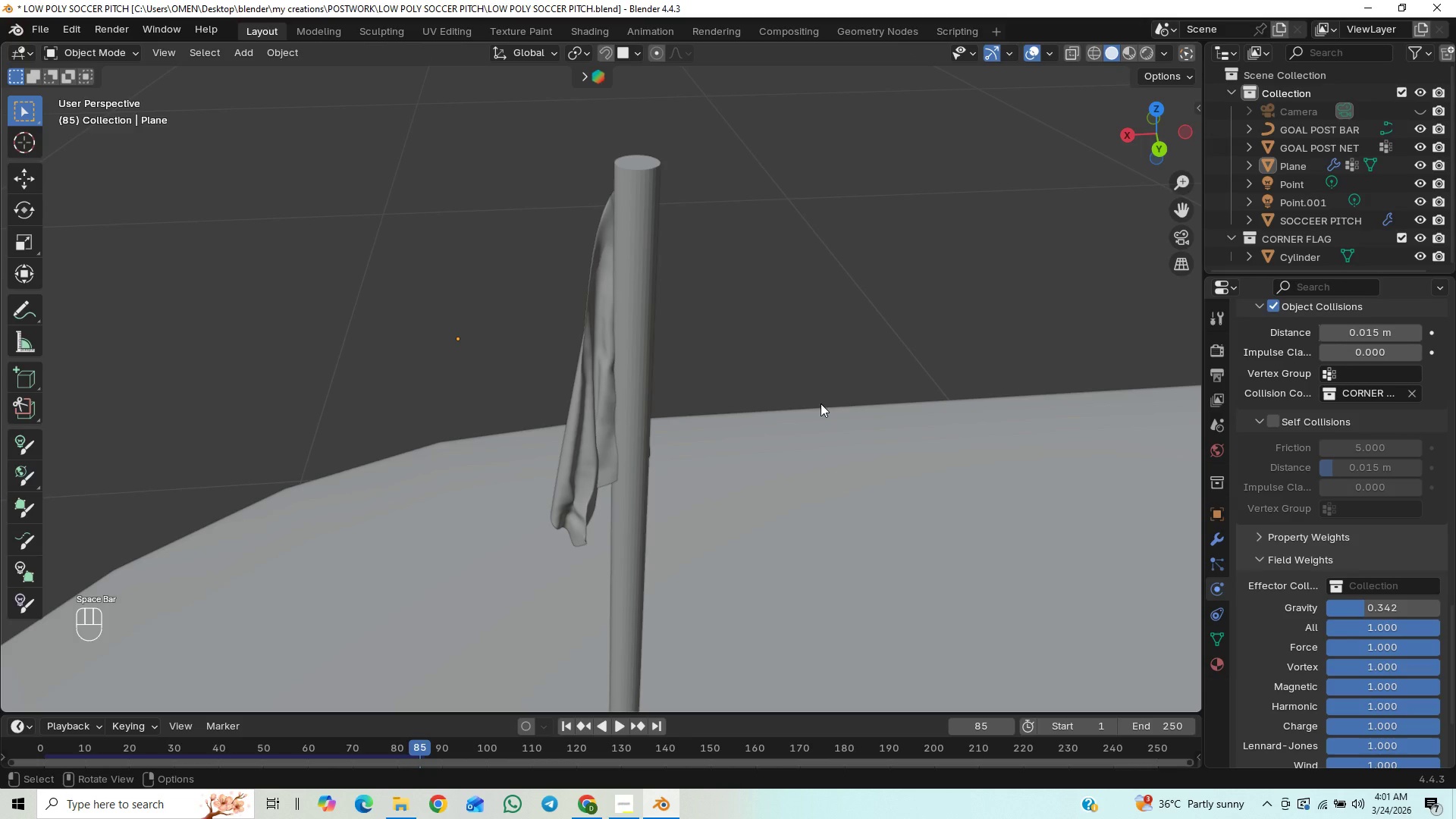 
scroll: coordinate [801, 428], scroll_direction: up, amount: 12.0
 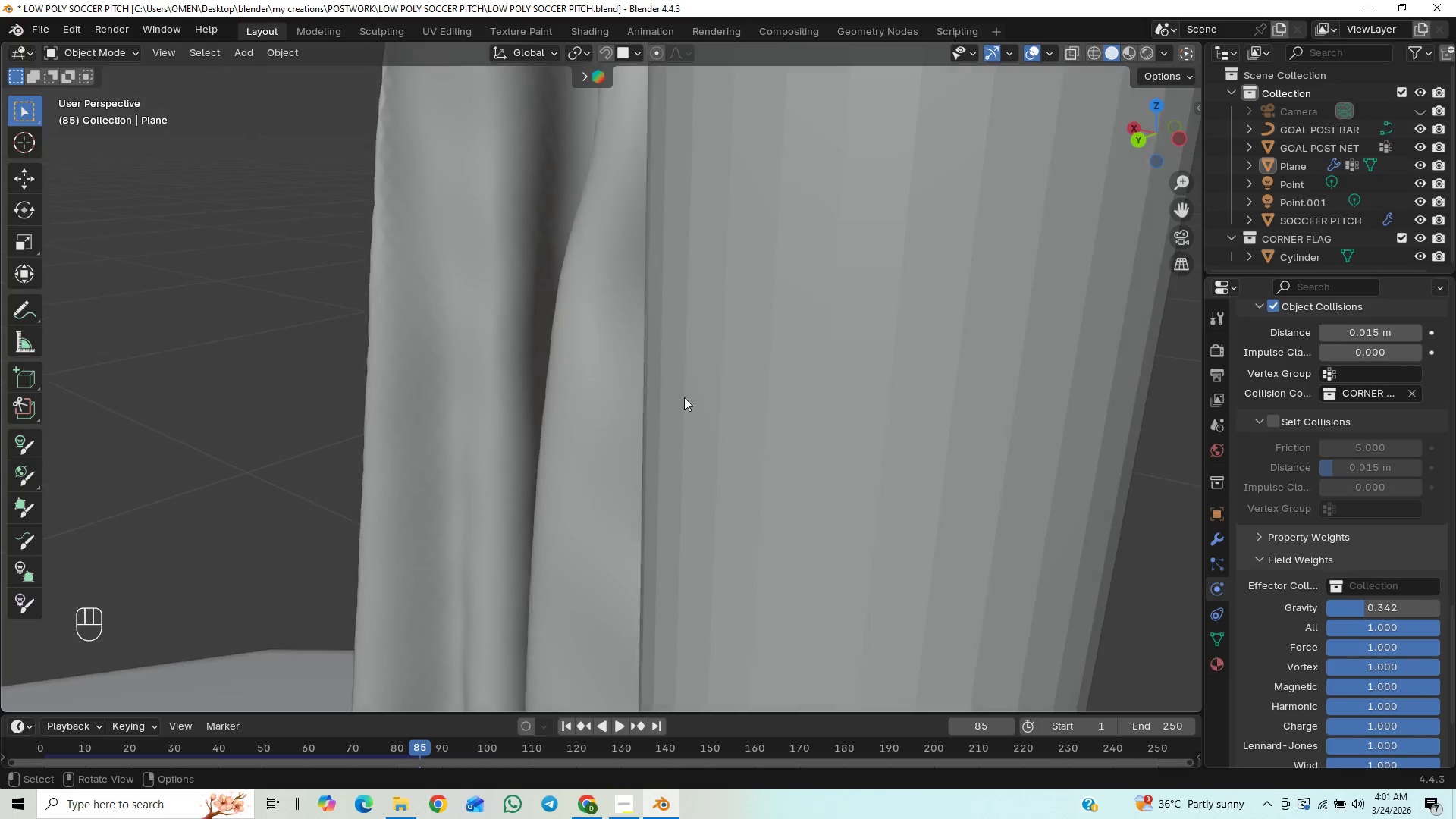 
scroll: coordinate [607, 434], scroll_direction: down, amount: 13.0
 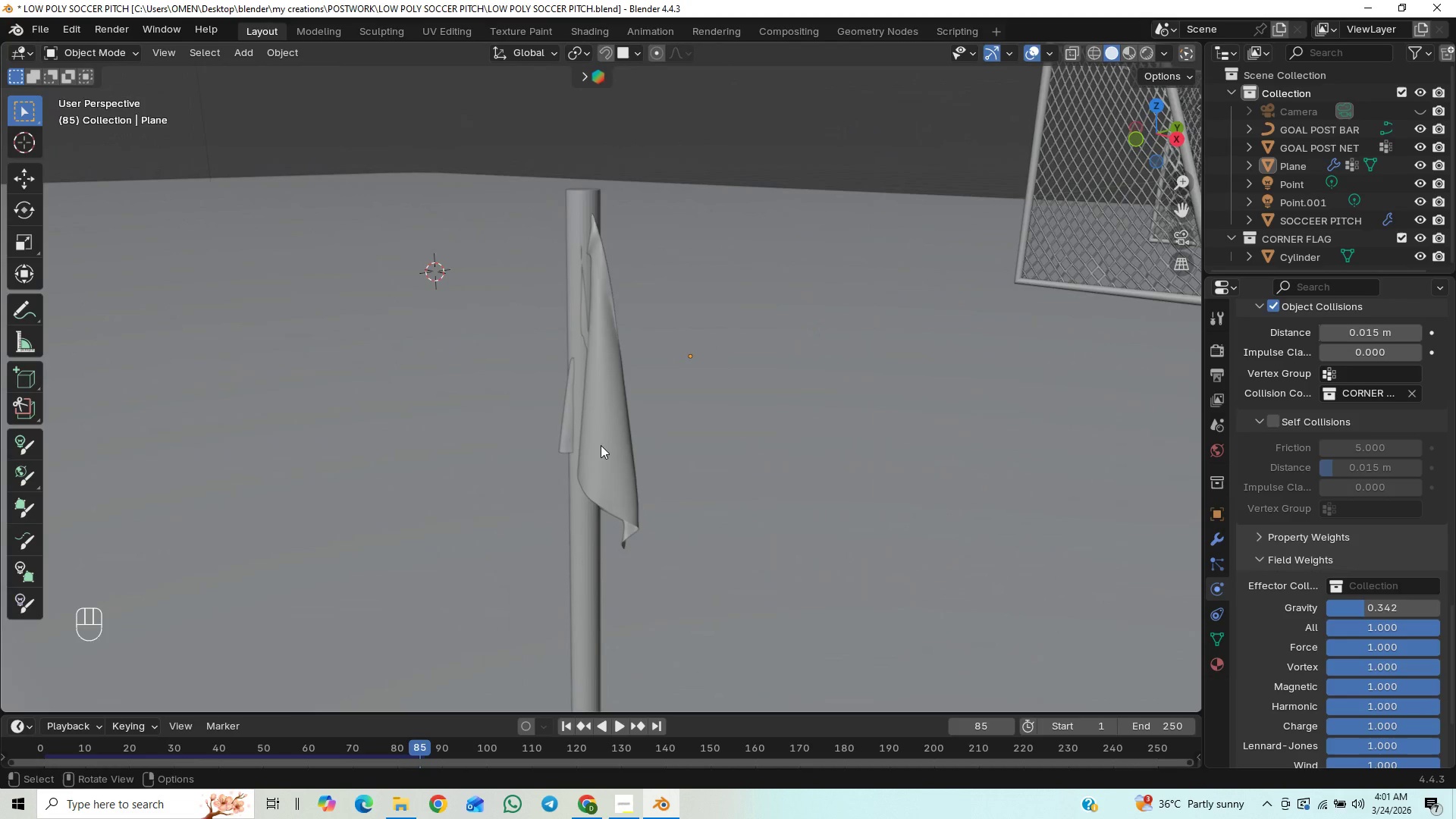 
left_click([601, 445])
 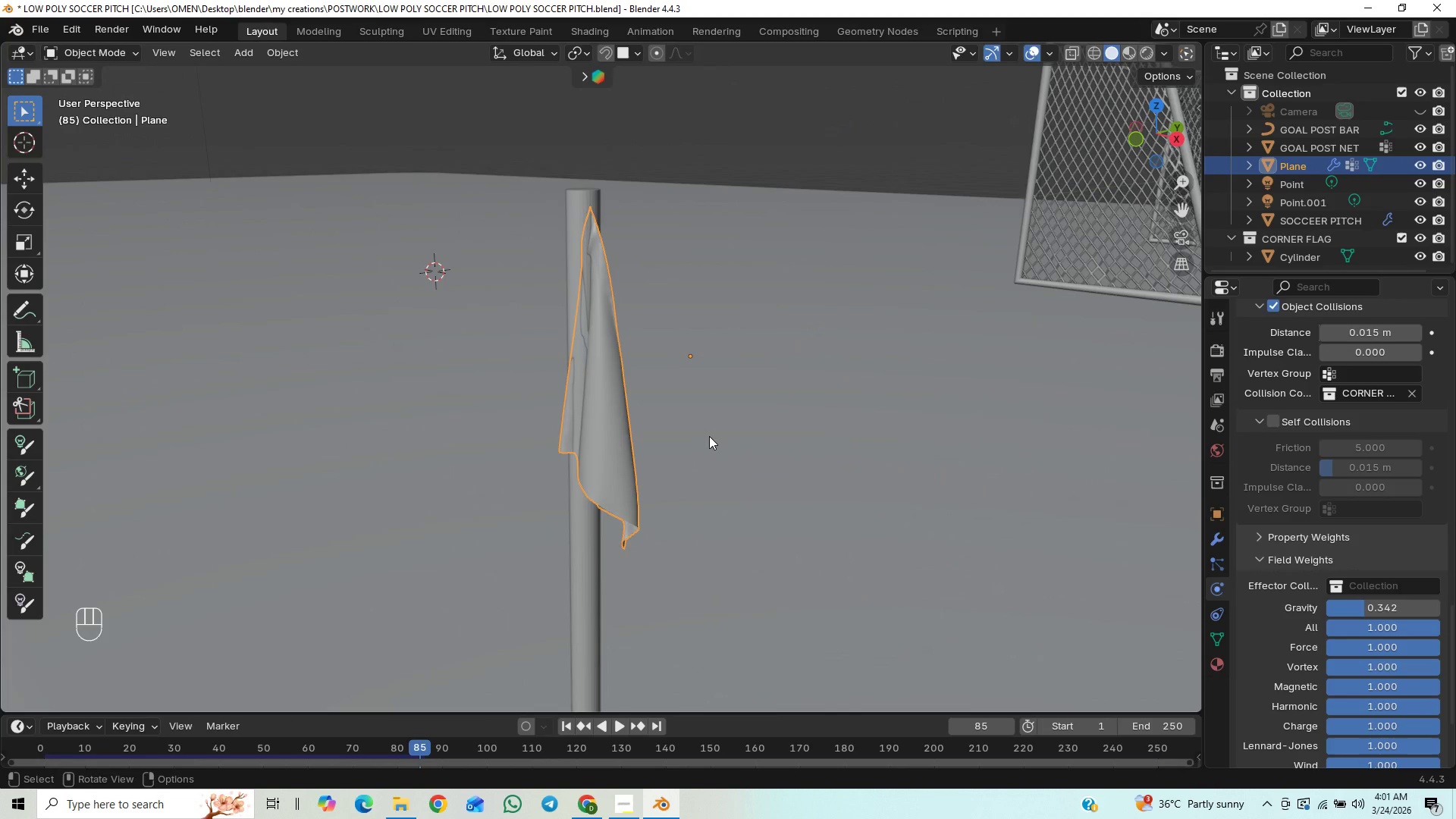 
type(rx)
 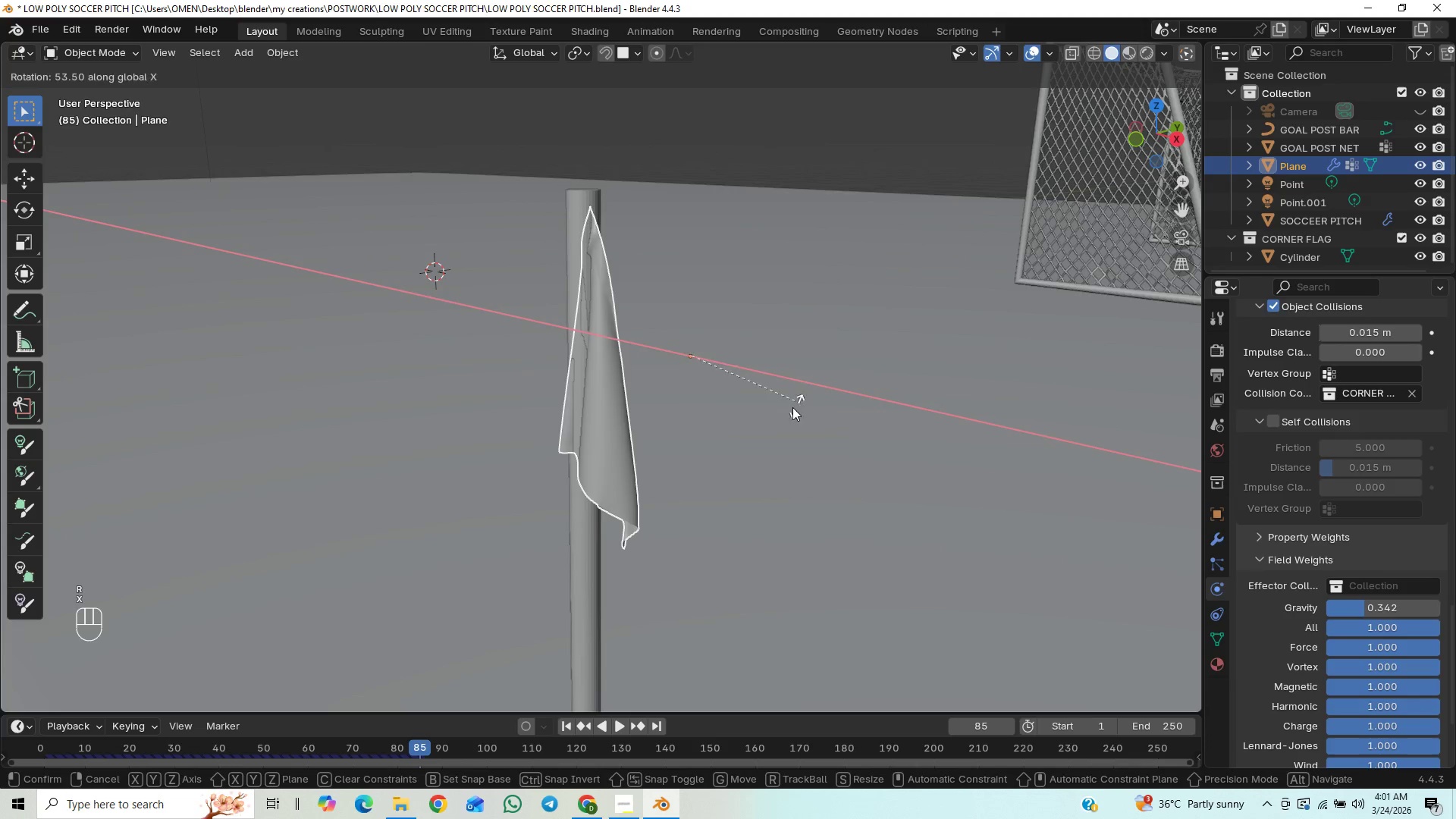 
right_click([773, 420])
 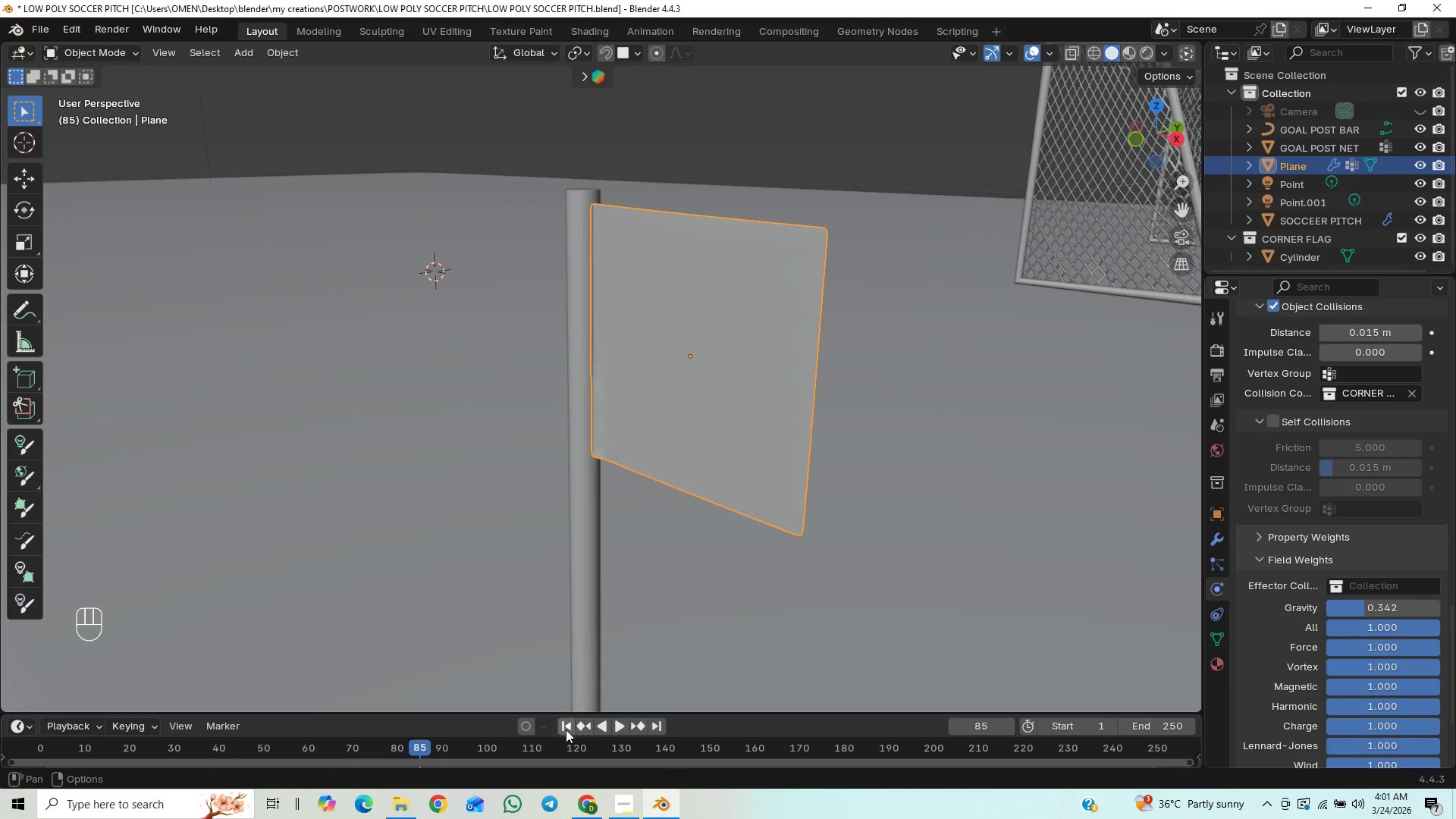 
left_click([615, 720])
 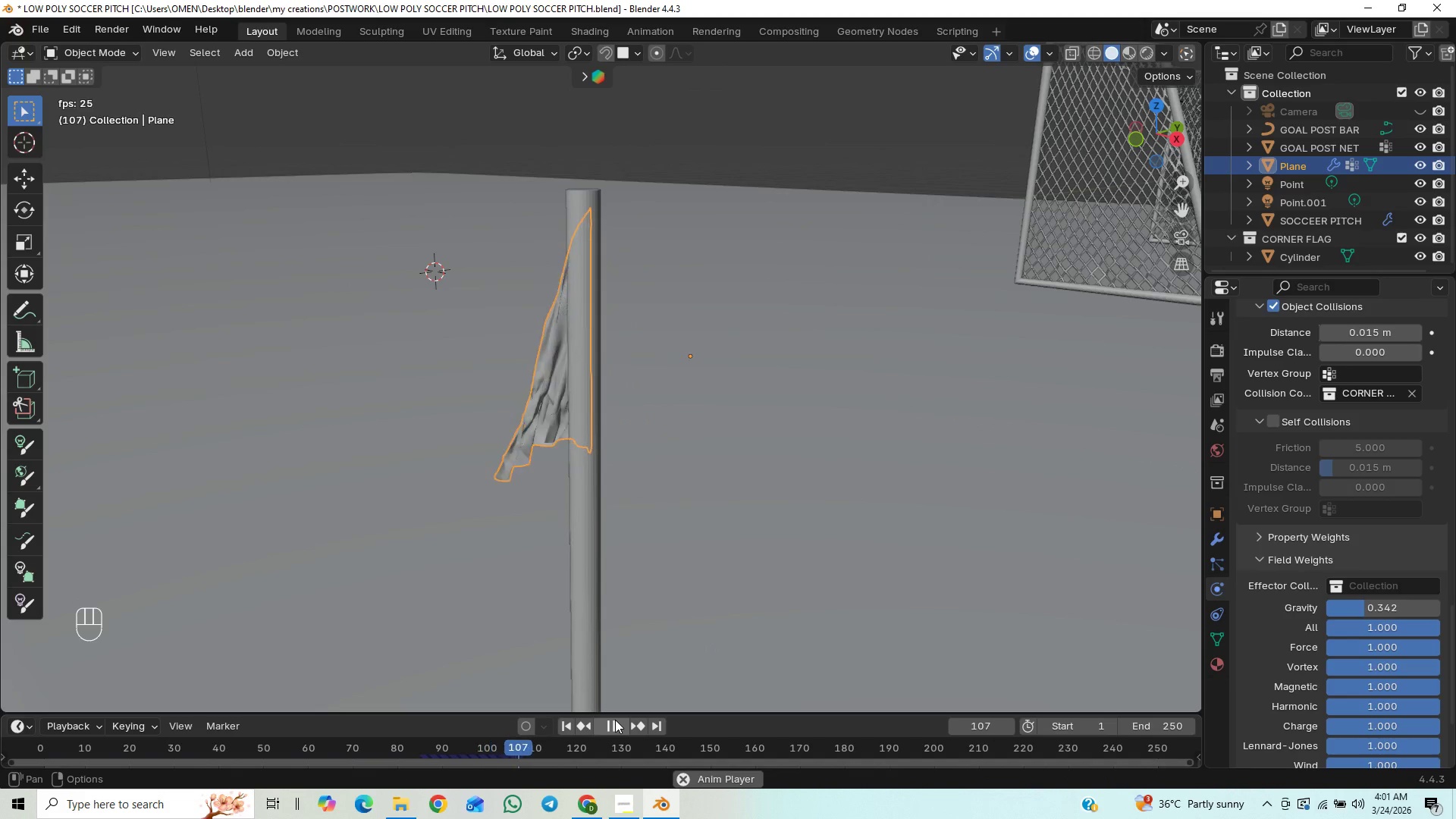 
key(Space)
 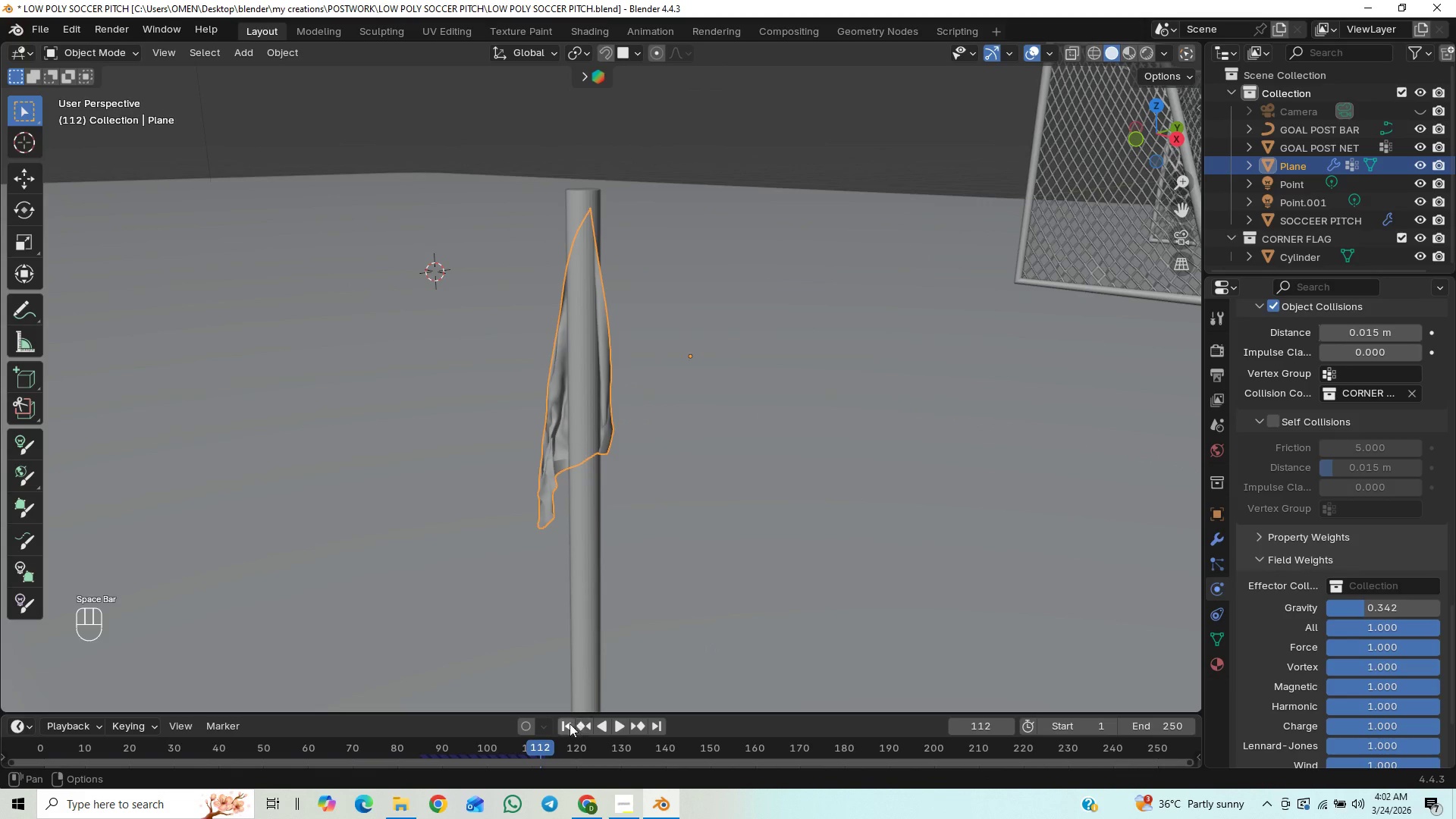 
left_click([566, 723])
 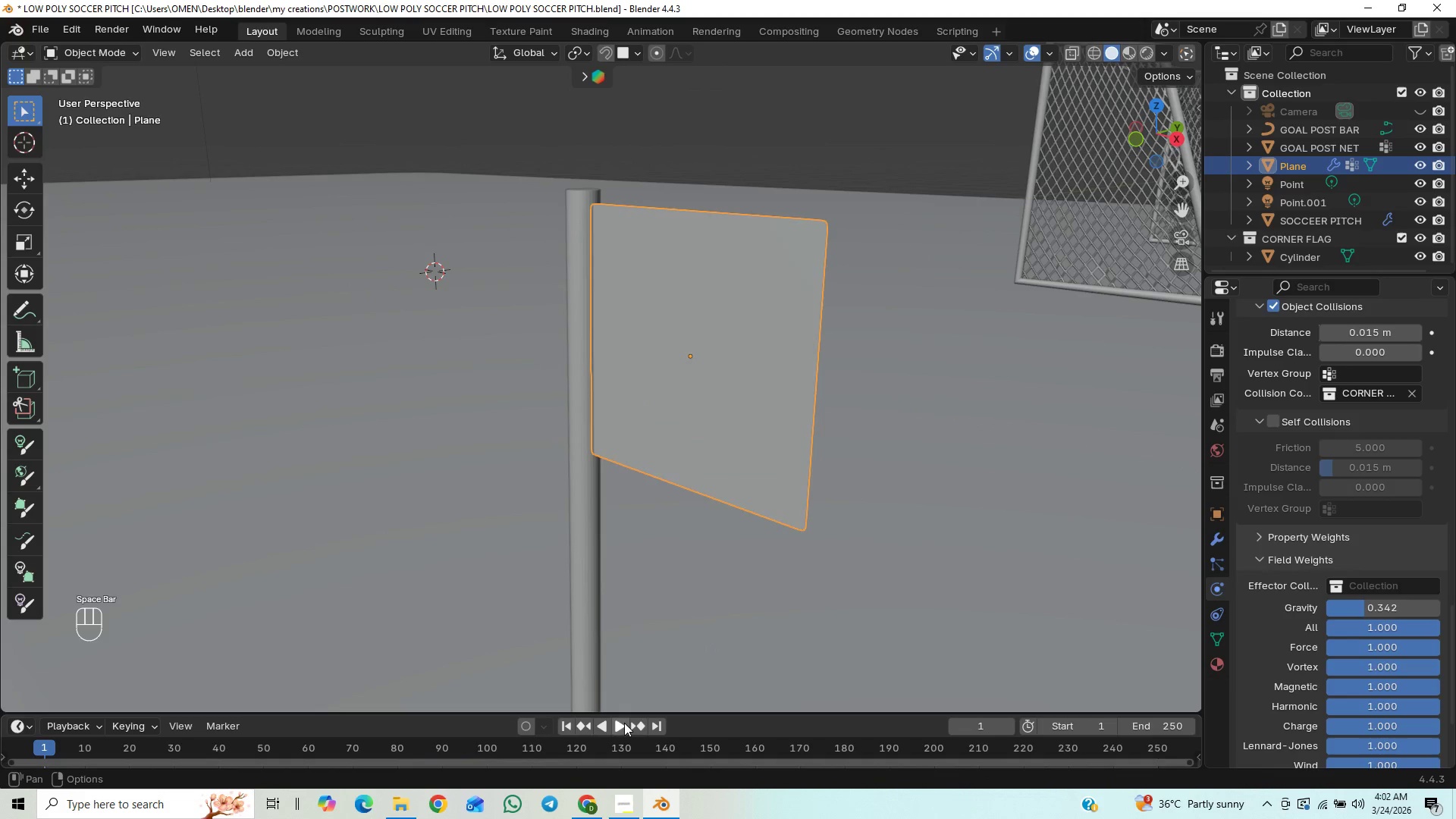 
mouse_move([610, 724])
 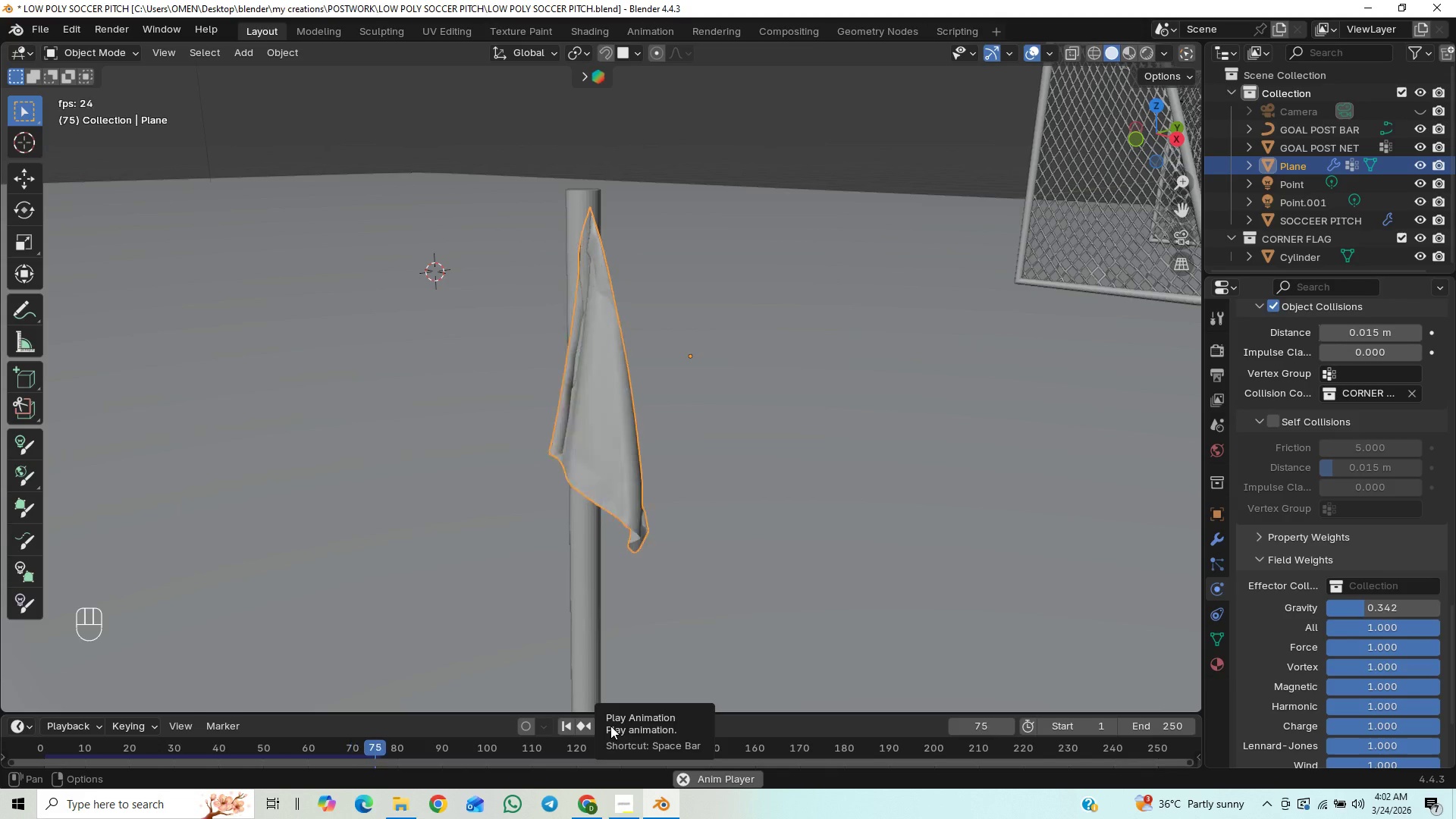 
left_click([610, 726])
 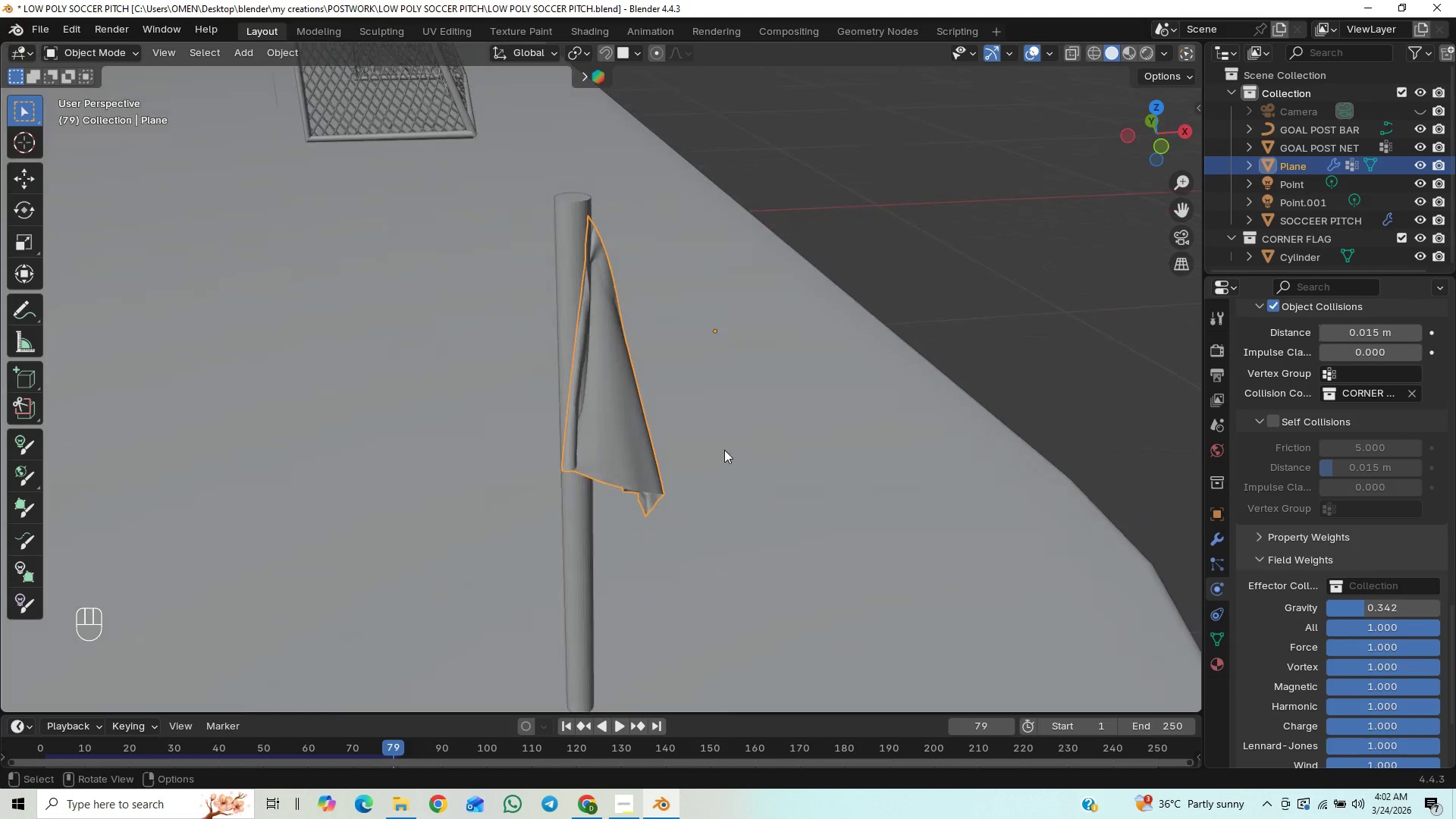 
scroll: coordinate [716, 452], scroll_direction: up, amount: 1.0
 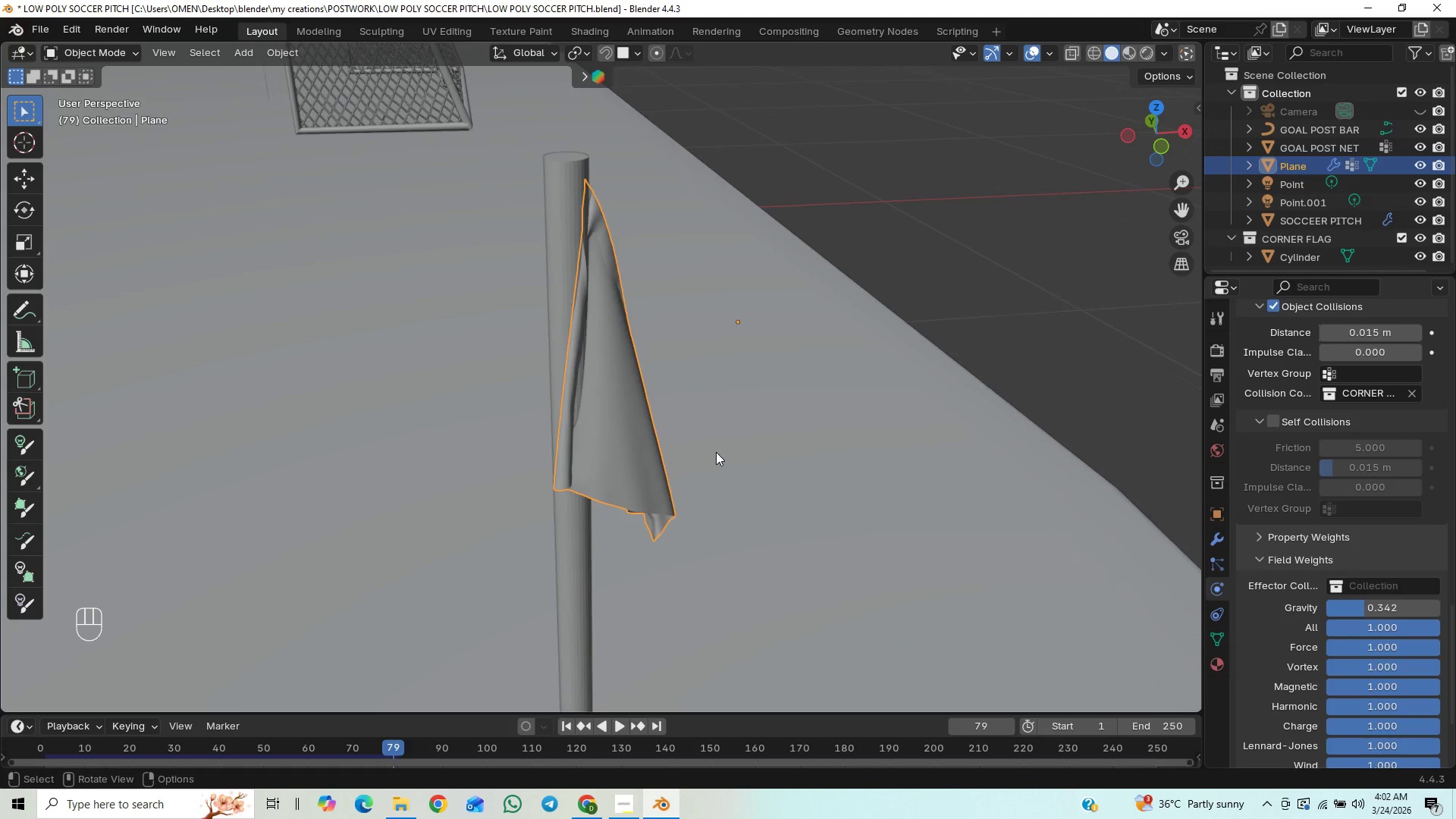 
hold_key(key=ArrowRight, duration=1.5)
 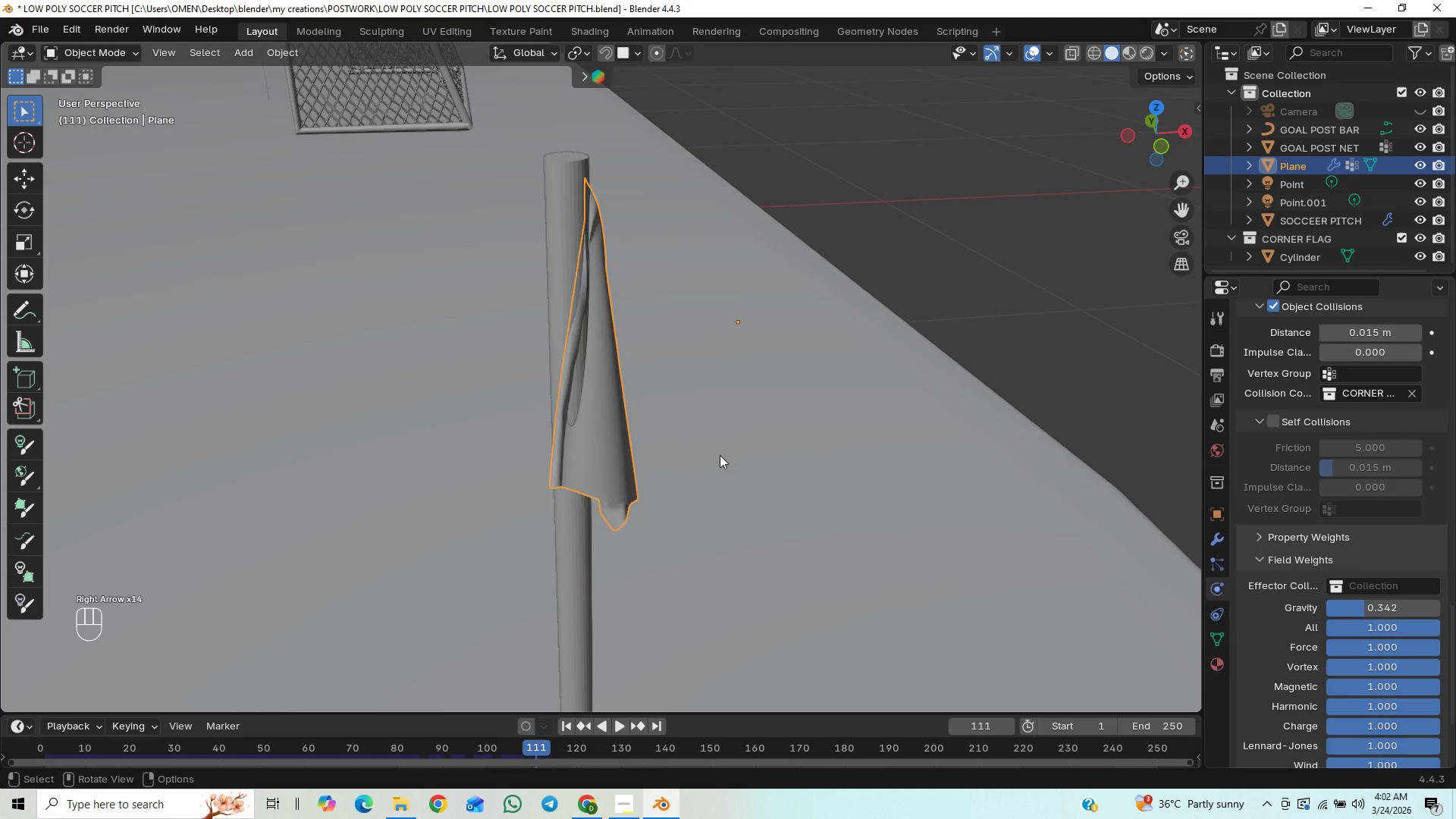 
key(ArrowRight)
 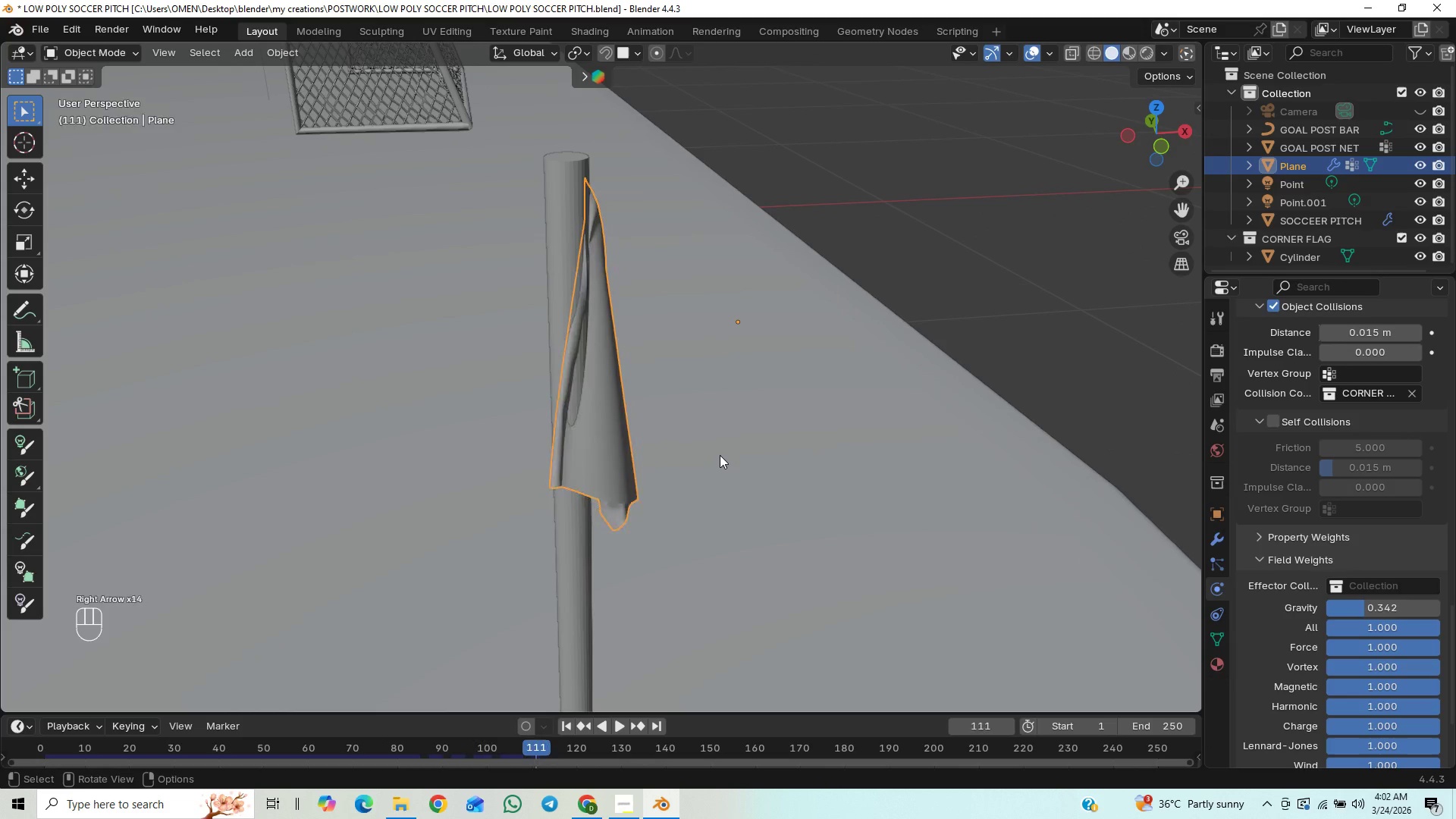 
key(ArrowRight)
 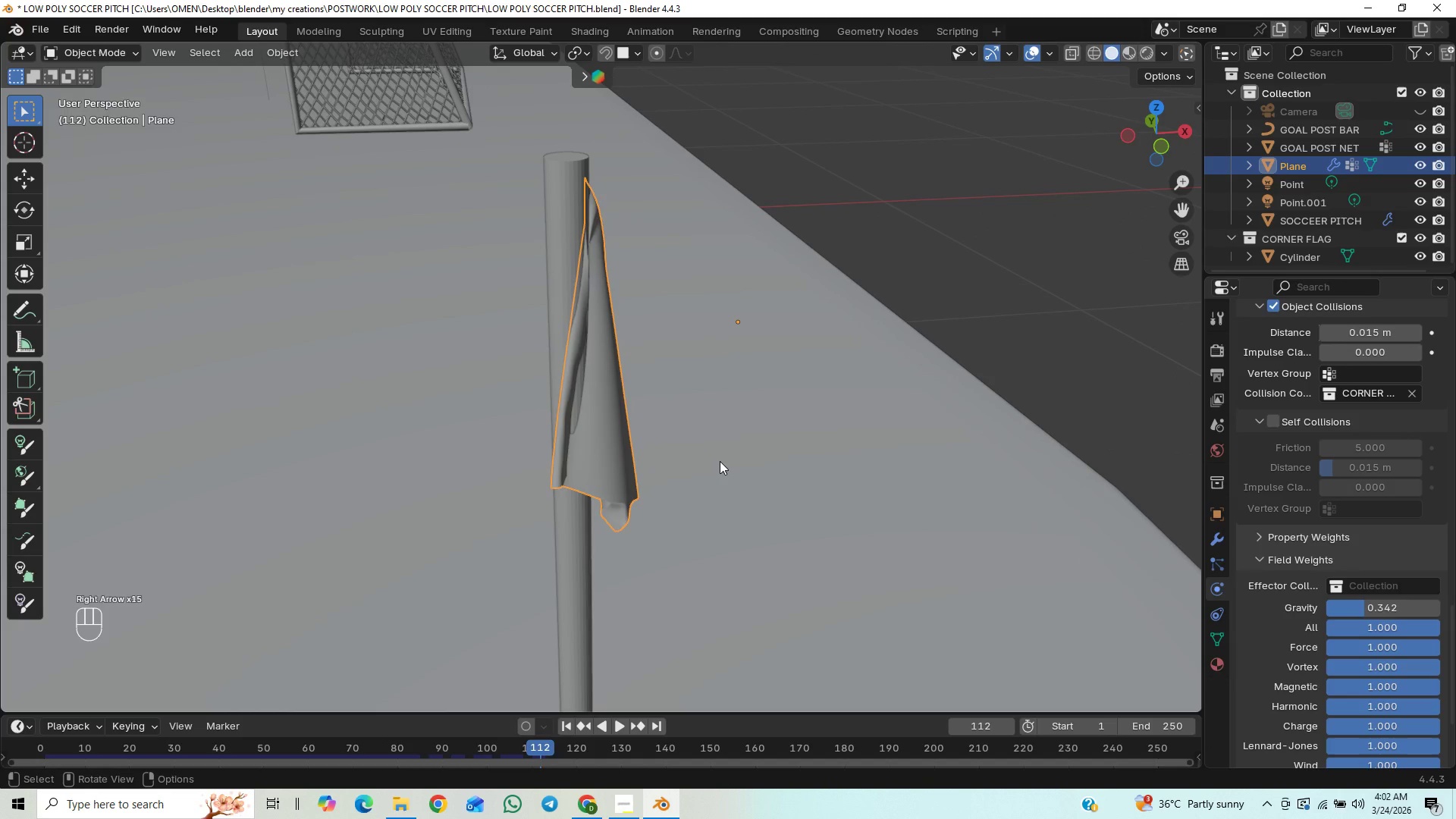 
hold_key(key=ArrowLeft, duration=0.91)
 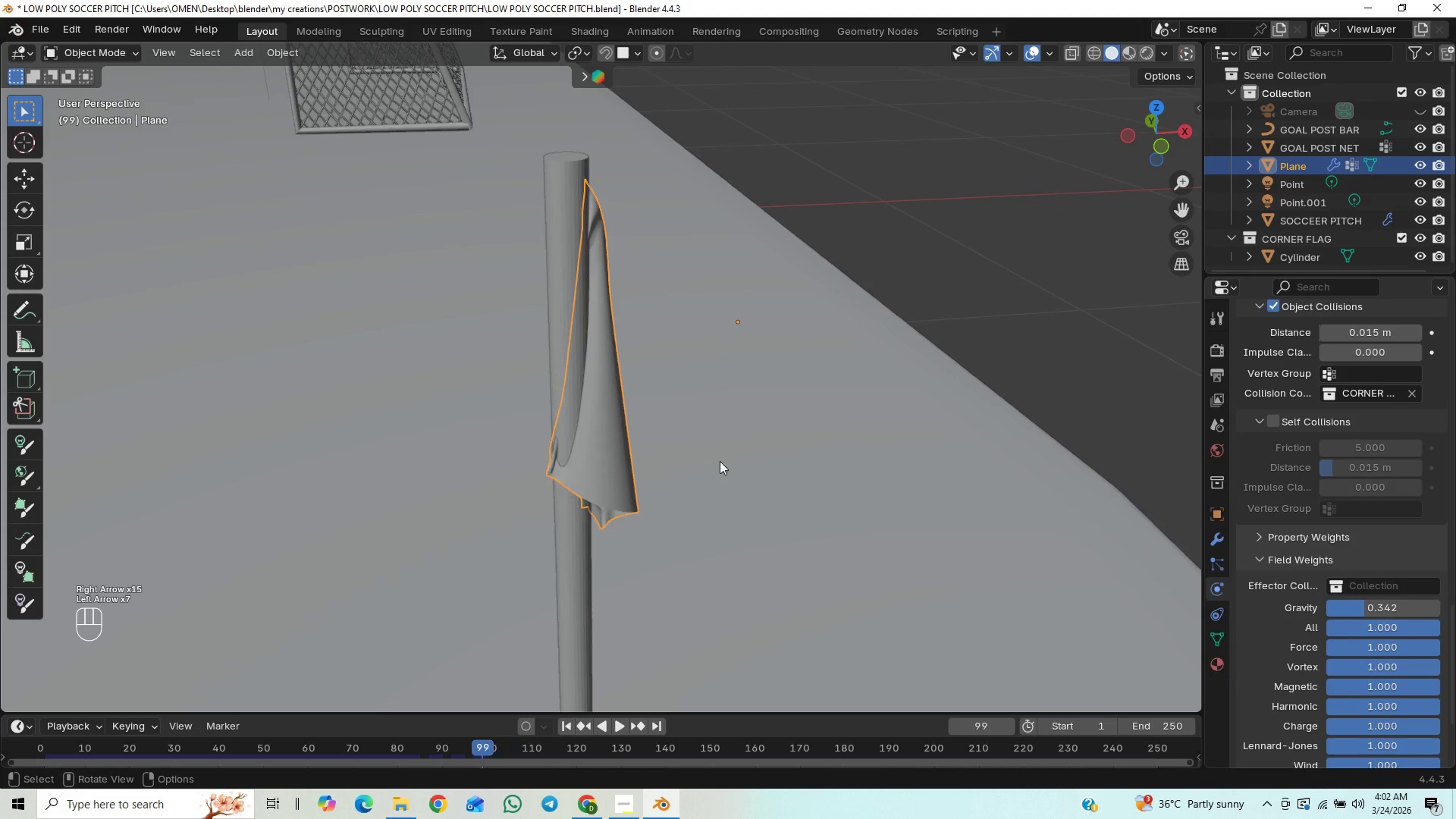 
key(ArrowLeft)
 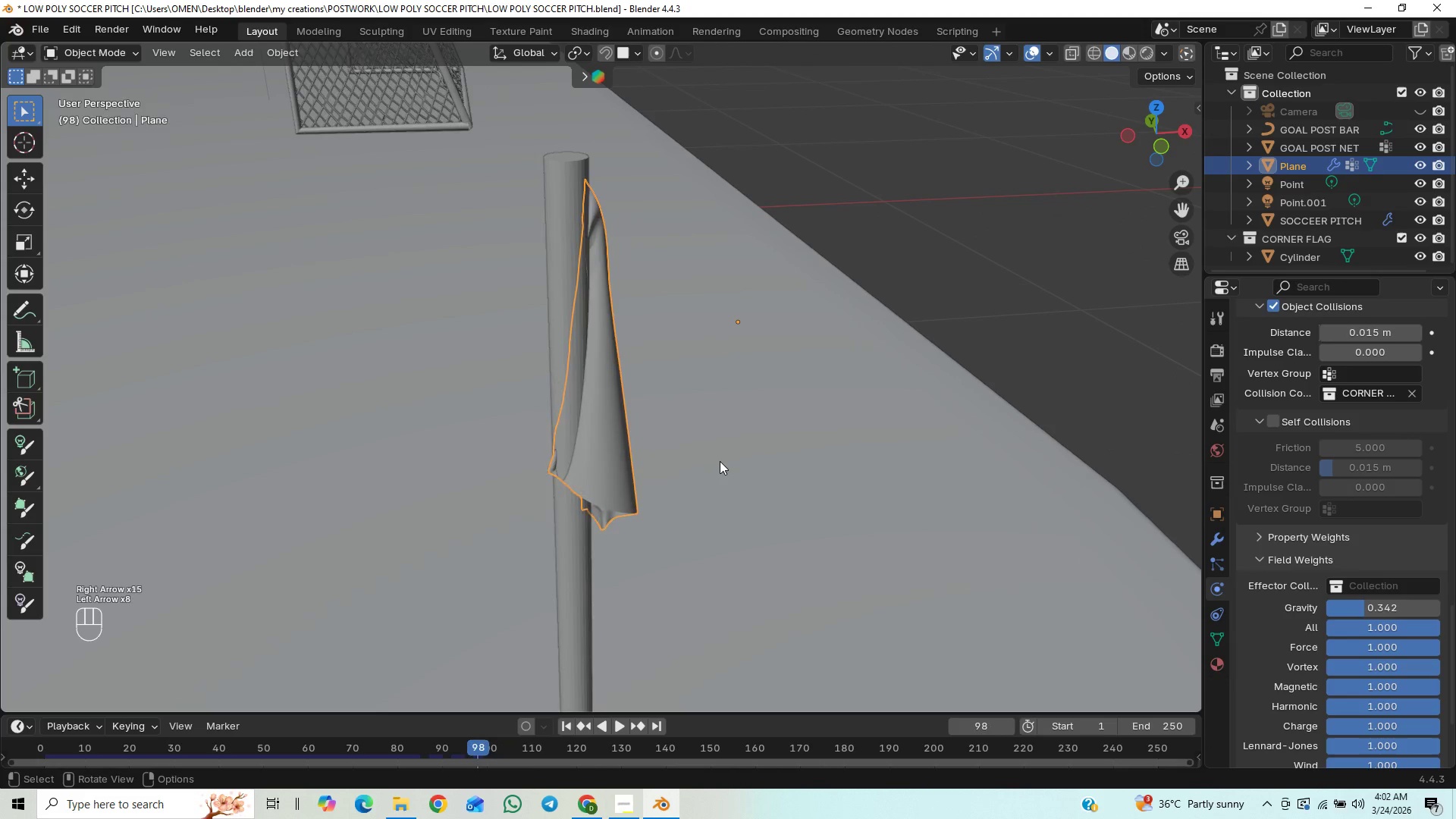 
key(ArrowLeft)
 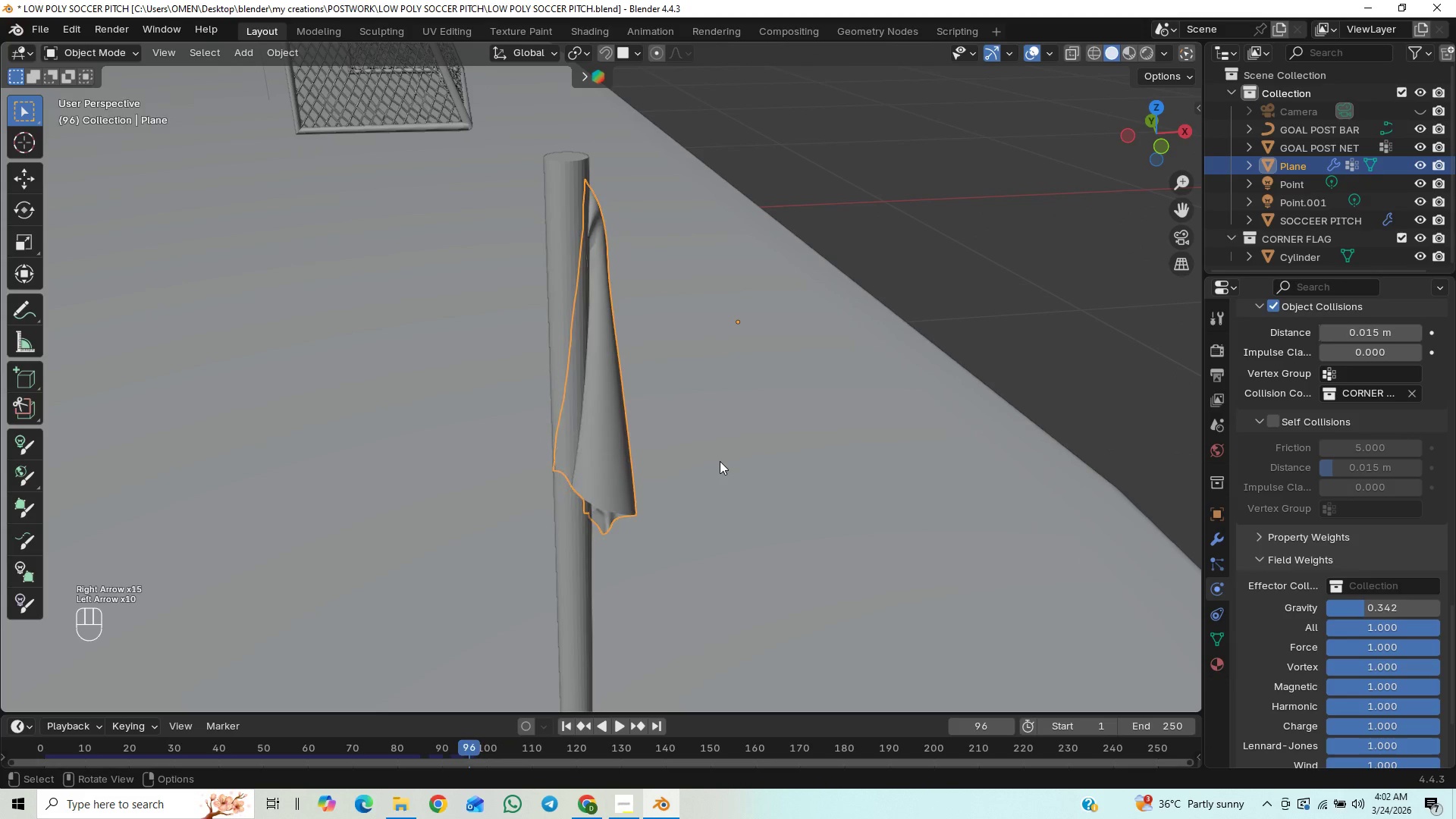 
hold_key(key=ArrowLeft, duration=0.72)
 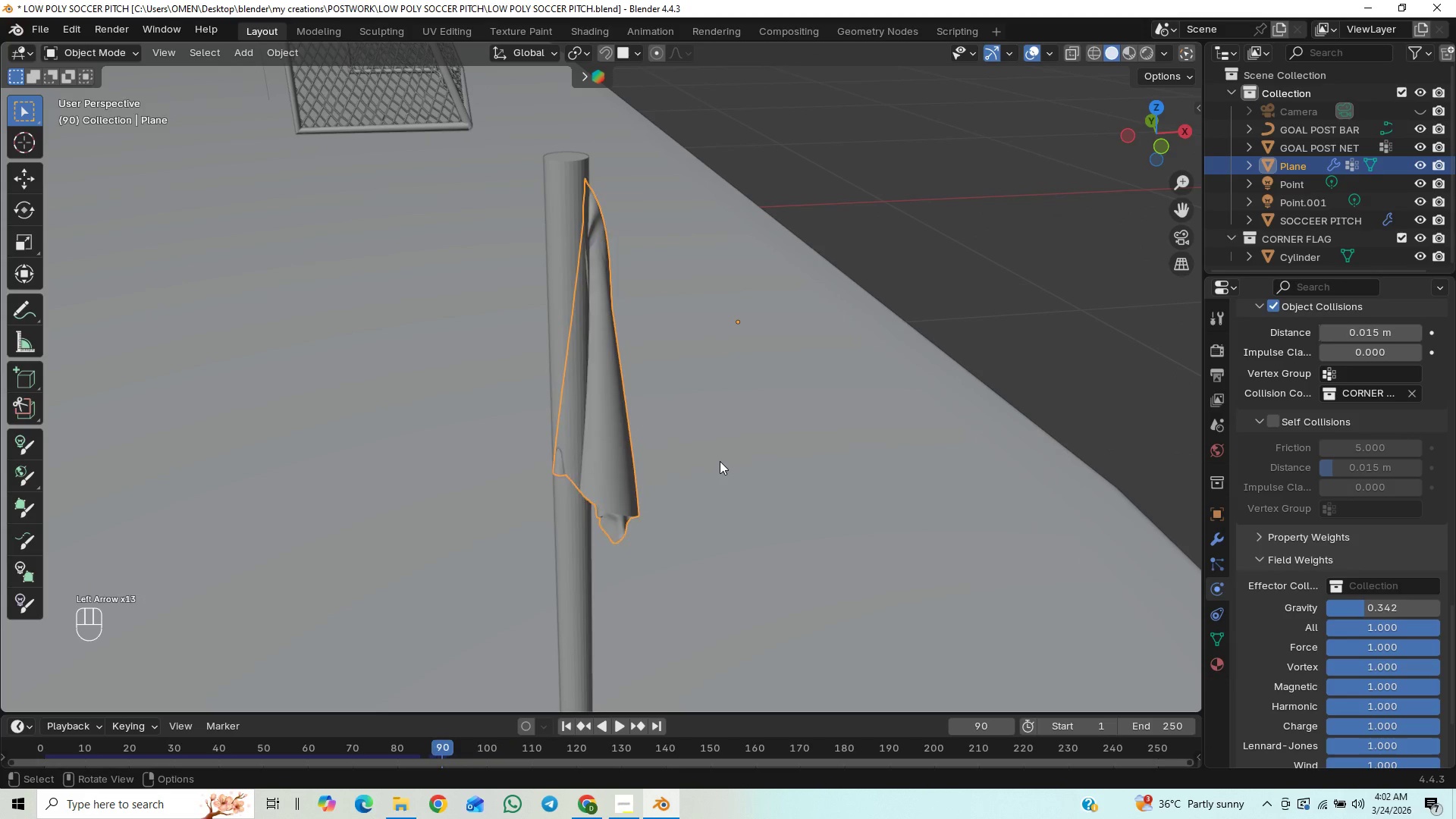 
key(ArrowLeft)
 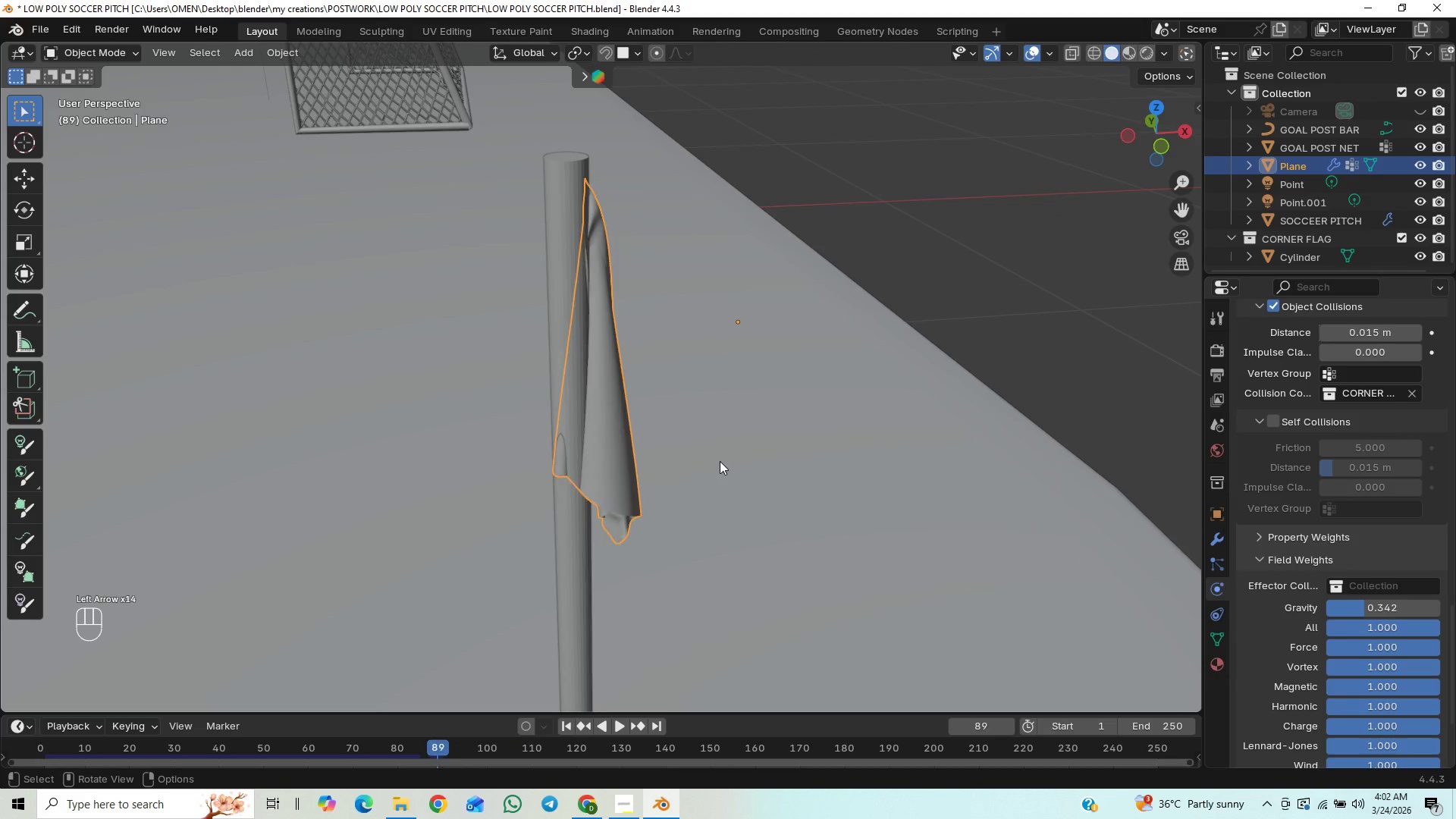 
key(ArrowLeft)
 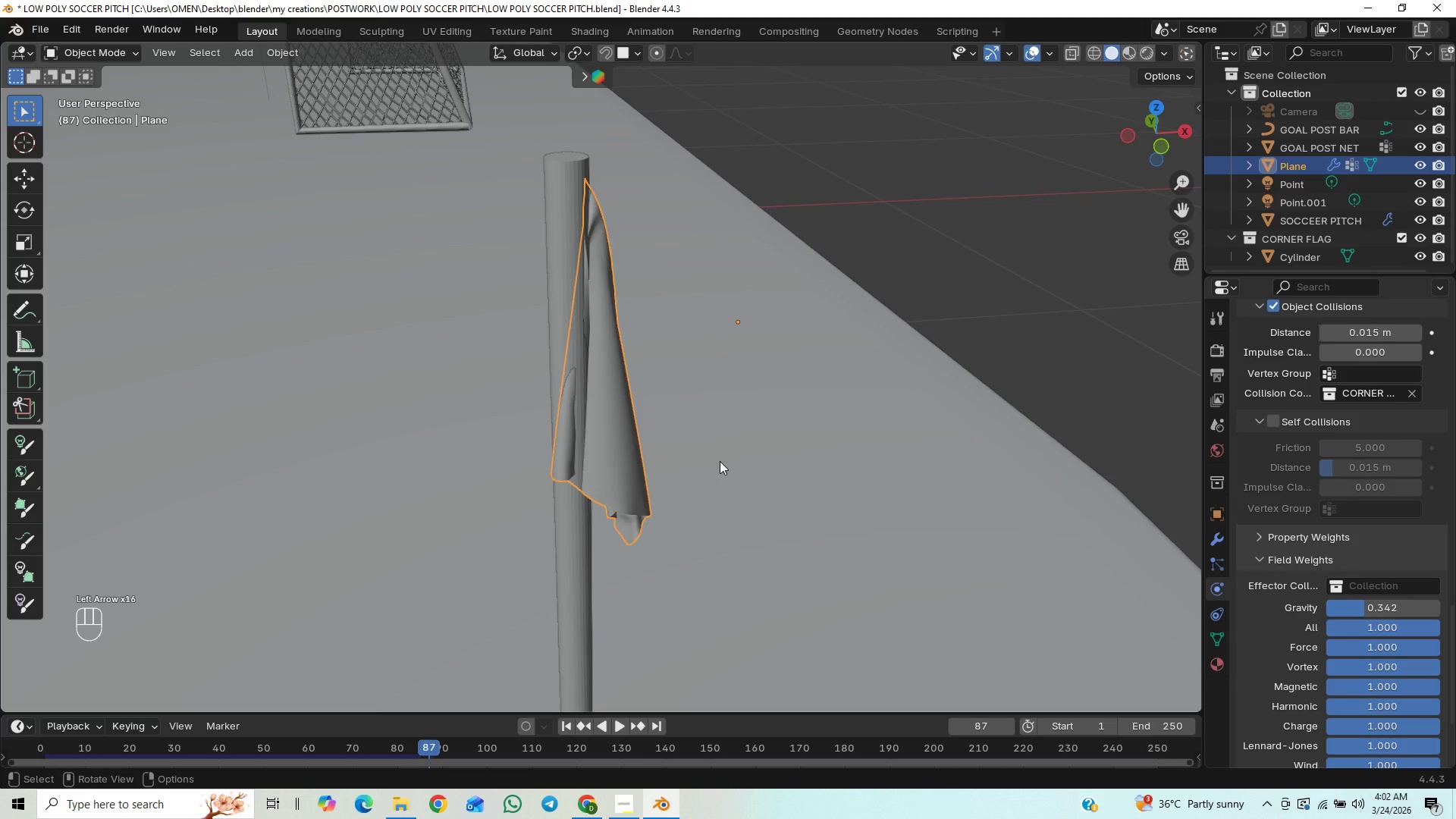 
key(ArrowLeft)
 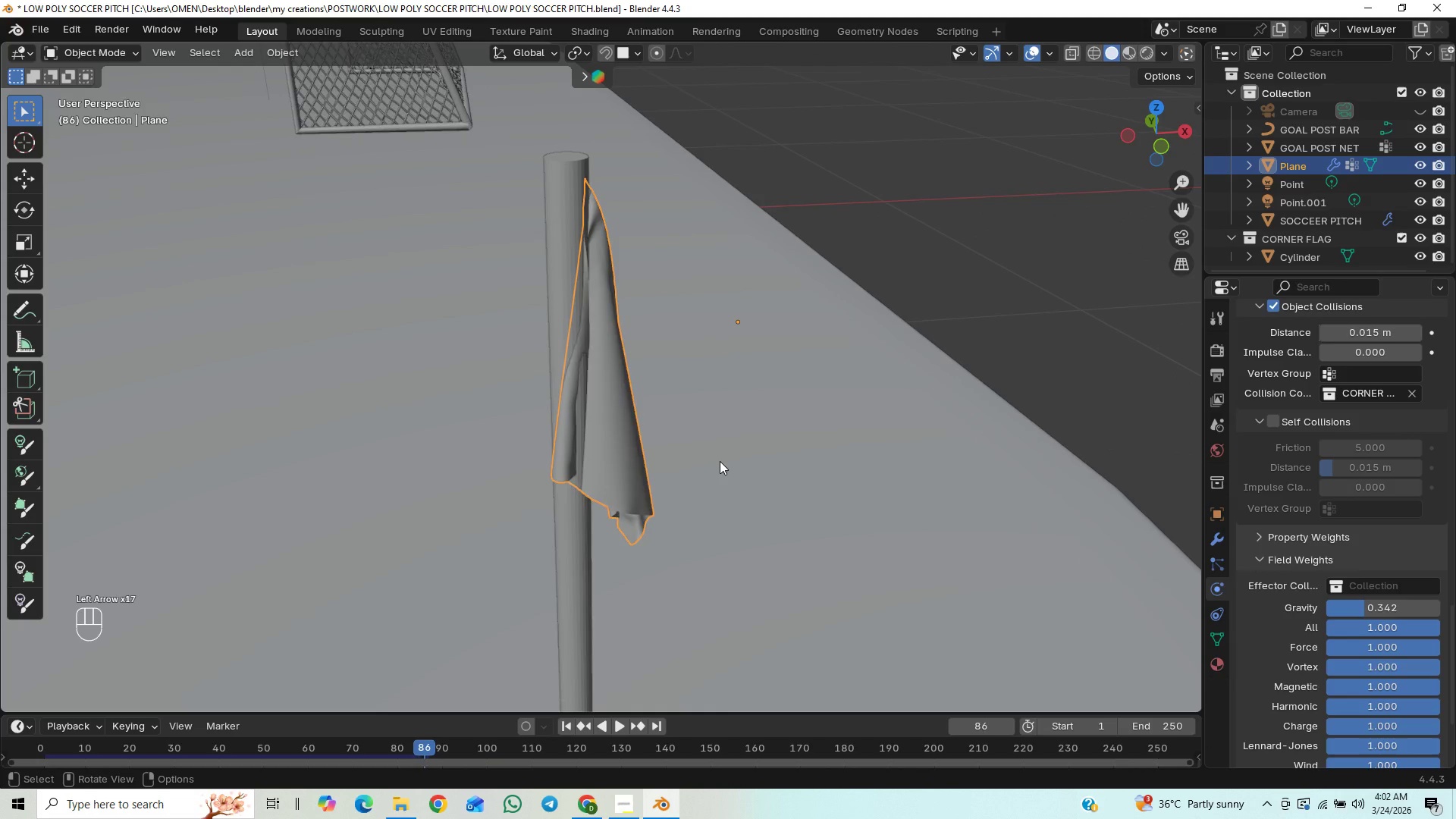 
key(ArrowLeft)
 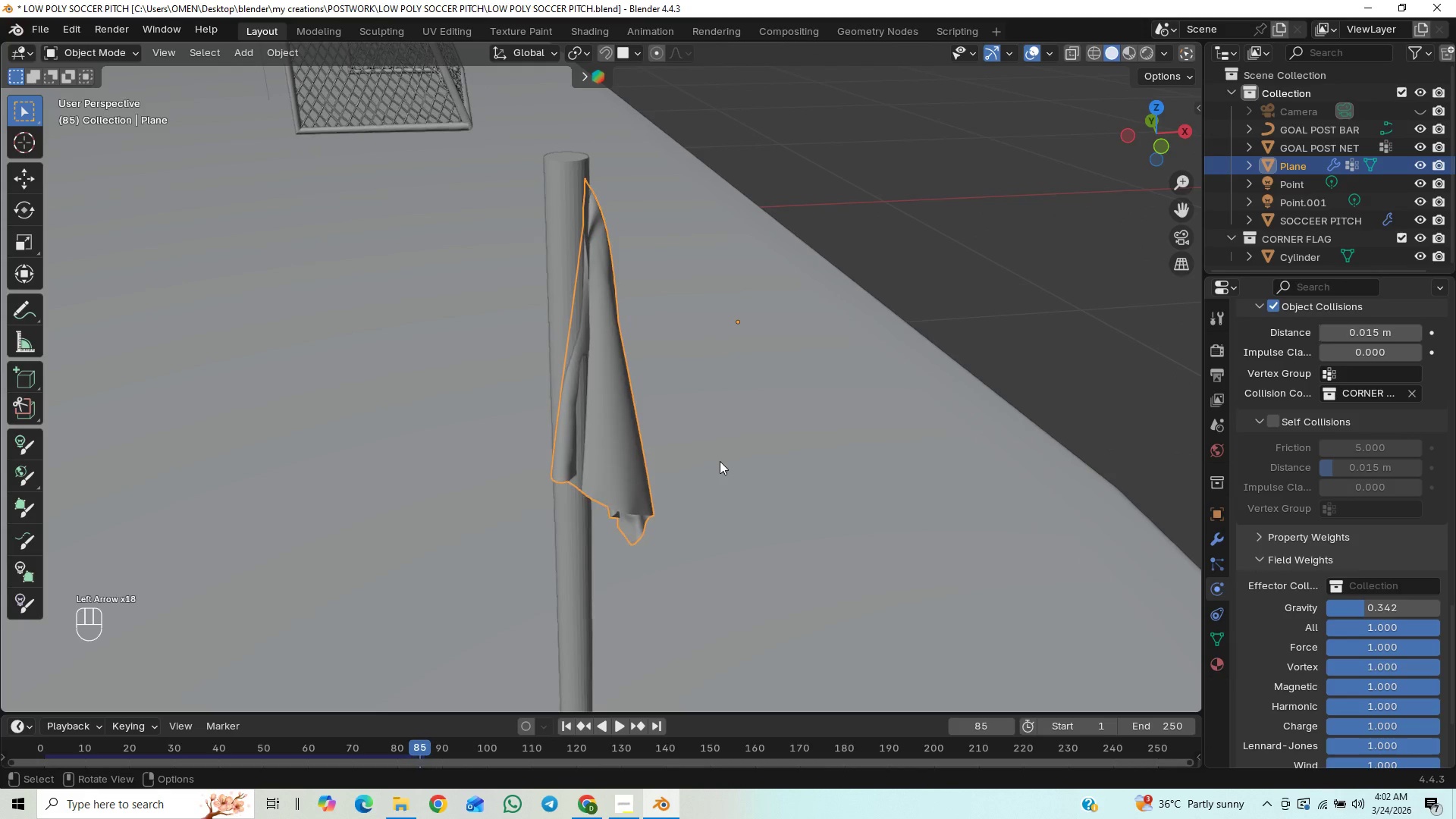 
key(ArrowLeft)
 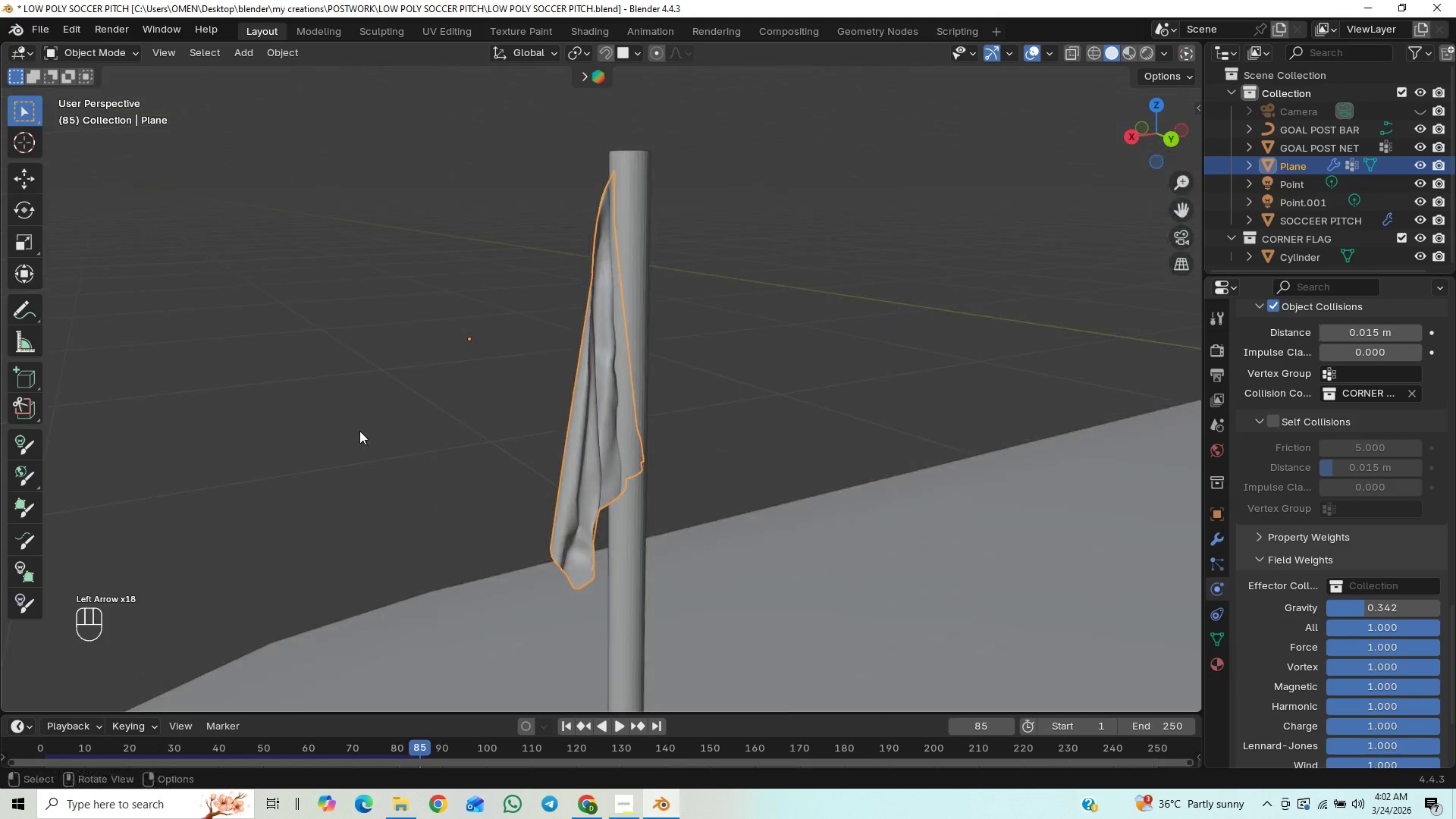 
scroll: coordinate [567, 480], scroll_direction: up, amount: 1.0
 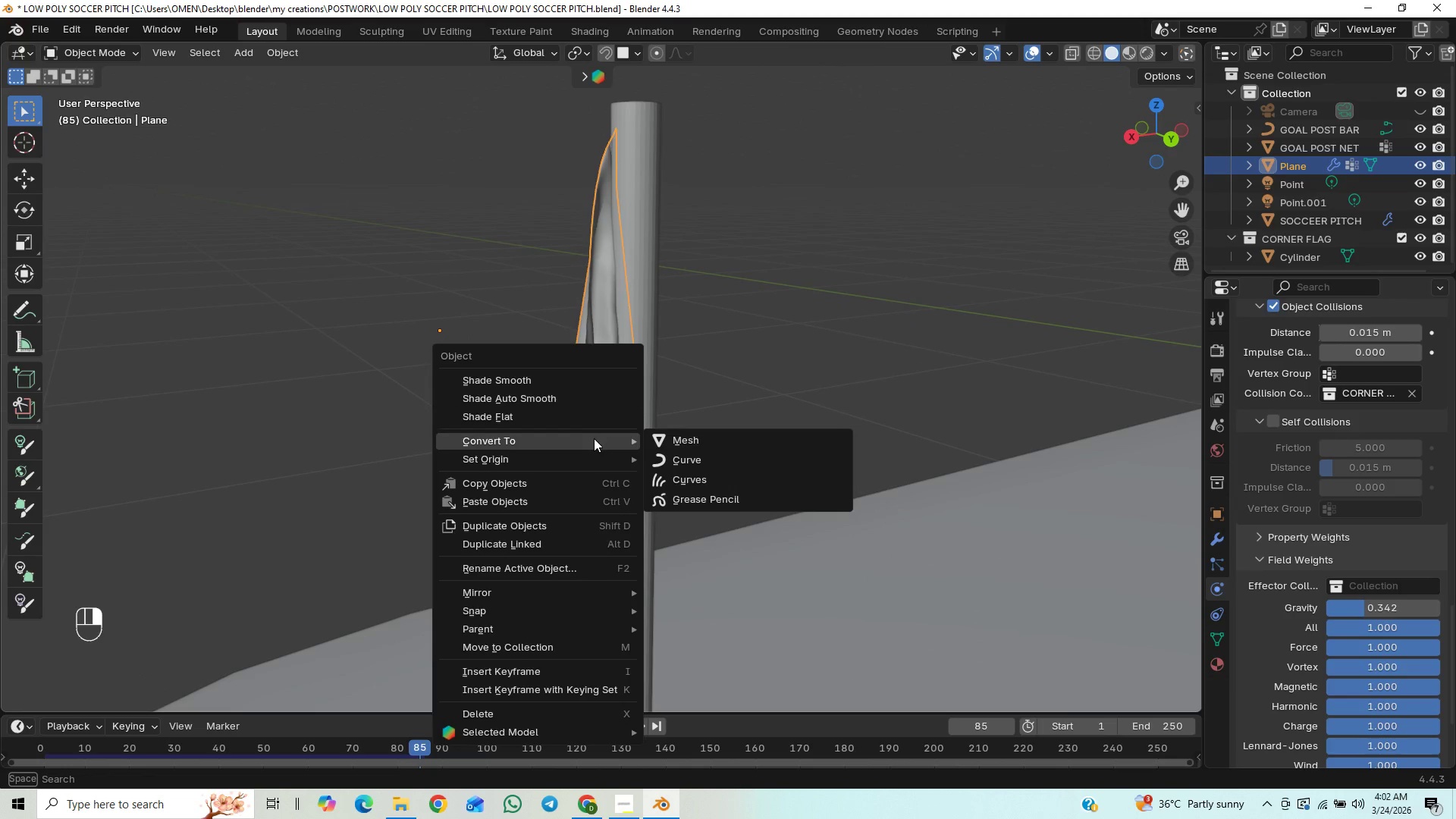 
left_click([681, 441])
 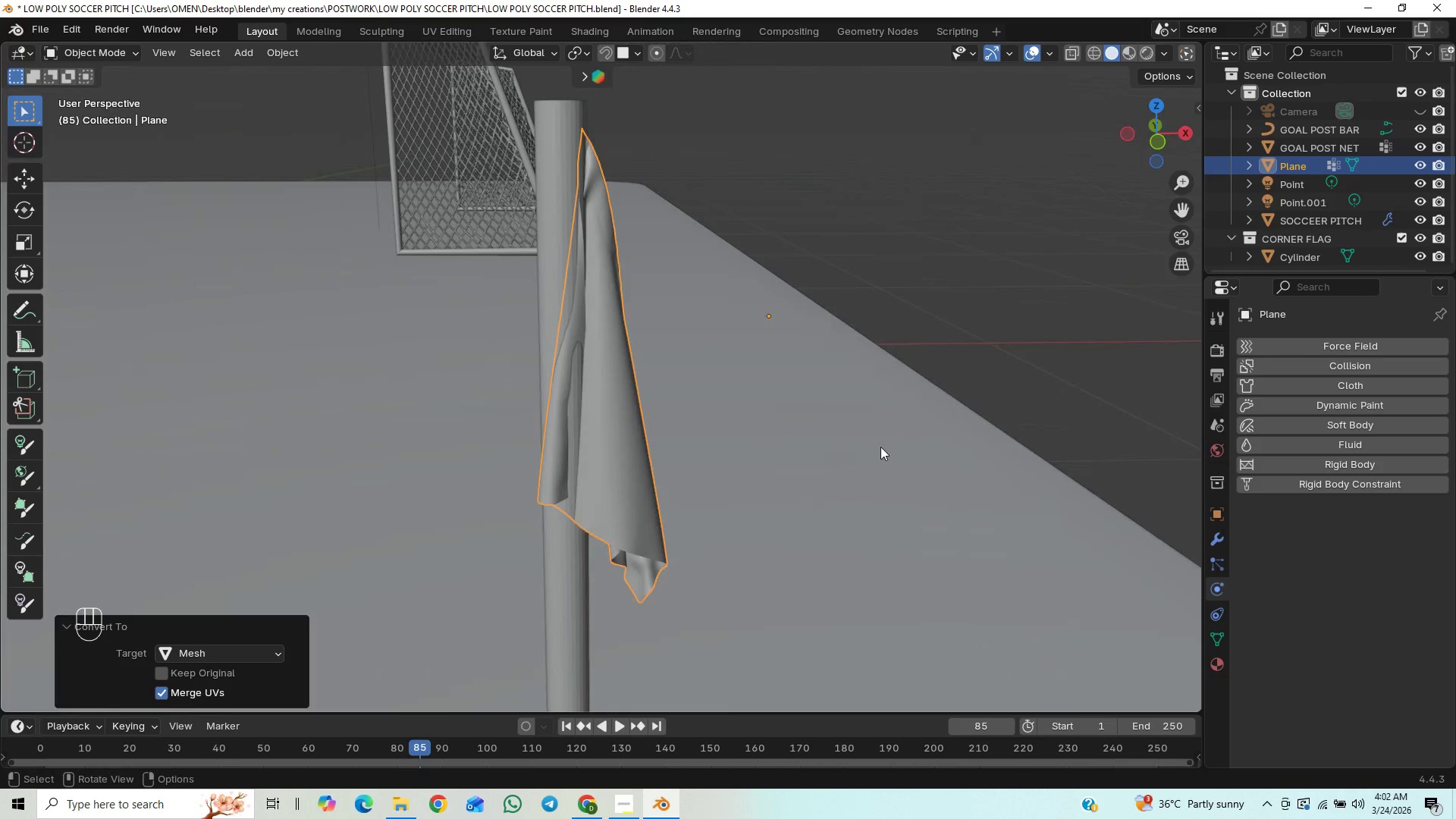 
type(rx)
 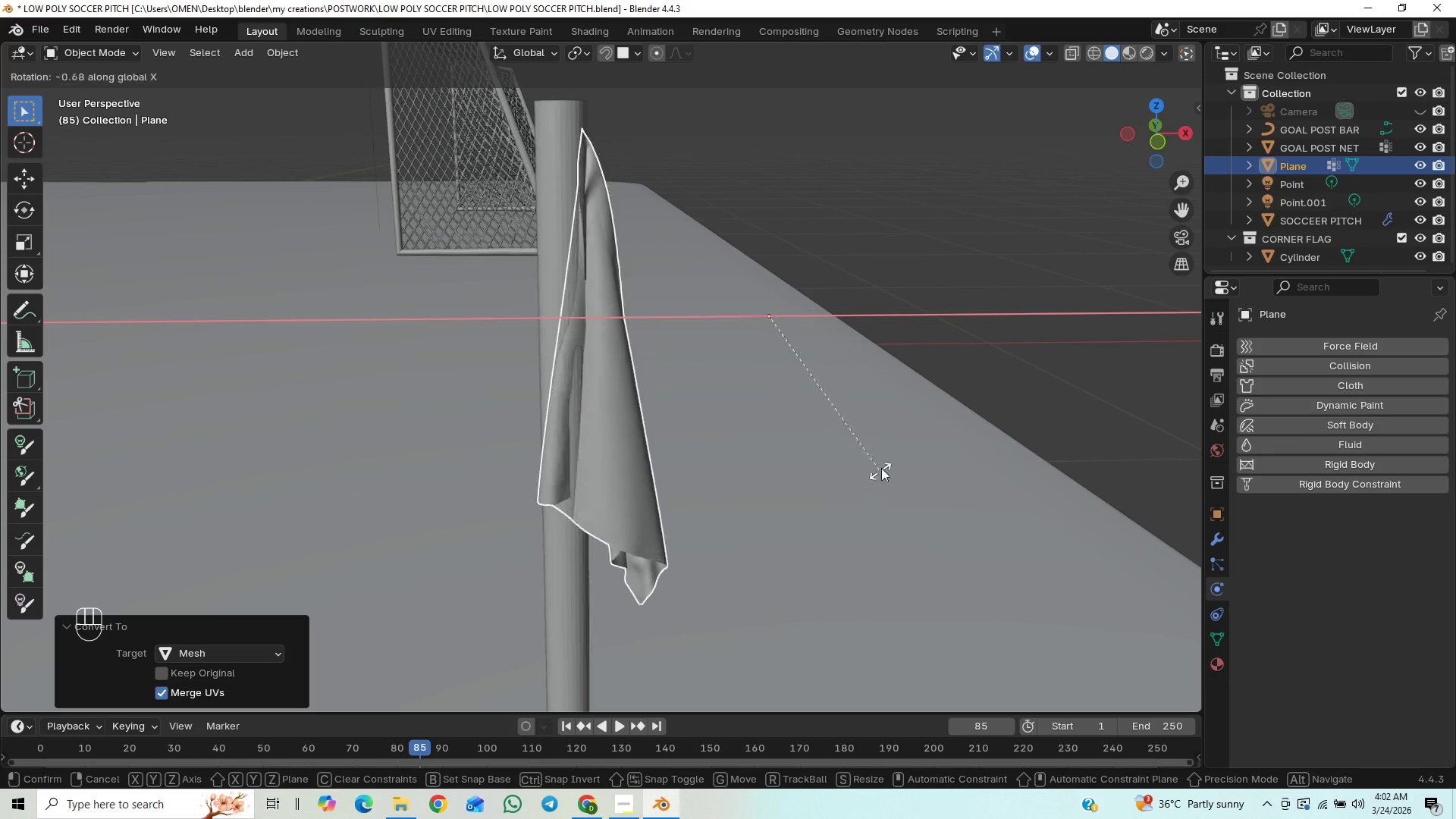 
right_click([882, 469])
 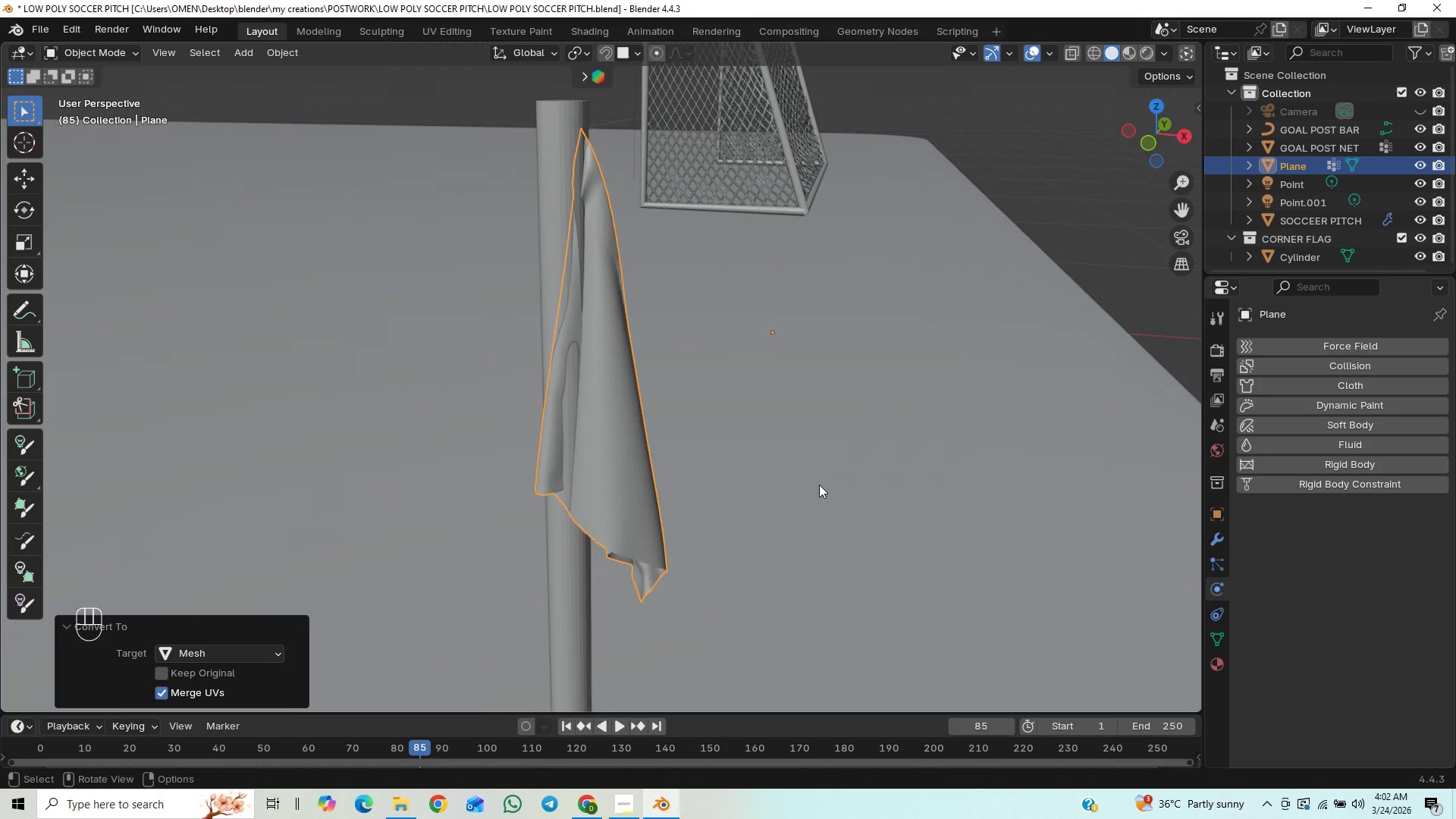 
hold_key(key=ShiftLeft, duration=0.86)
 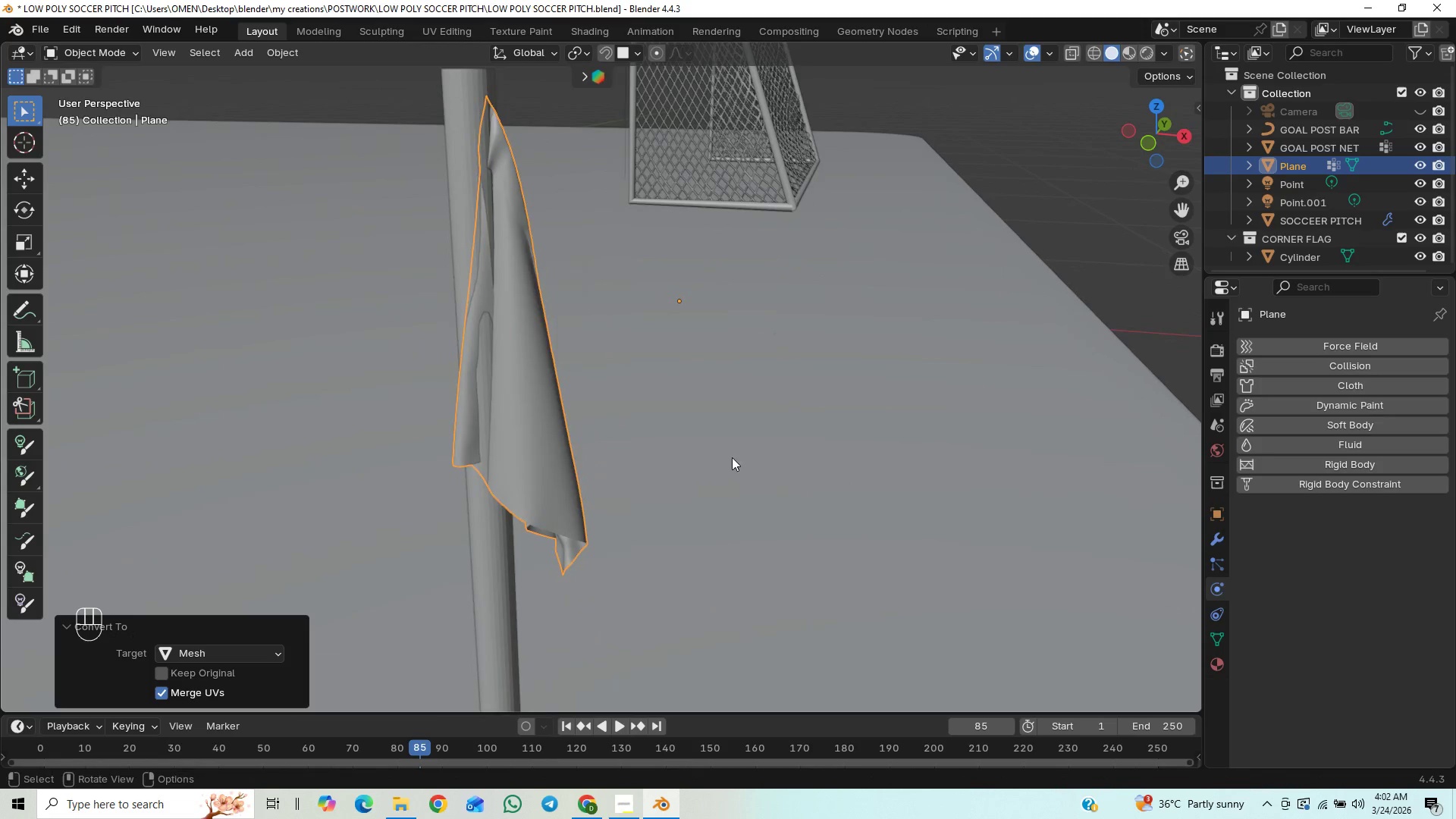 
key(S)
 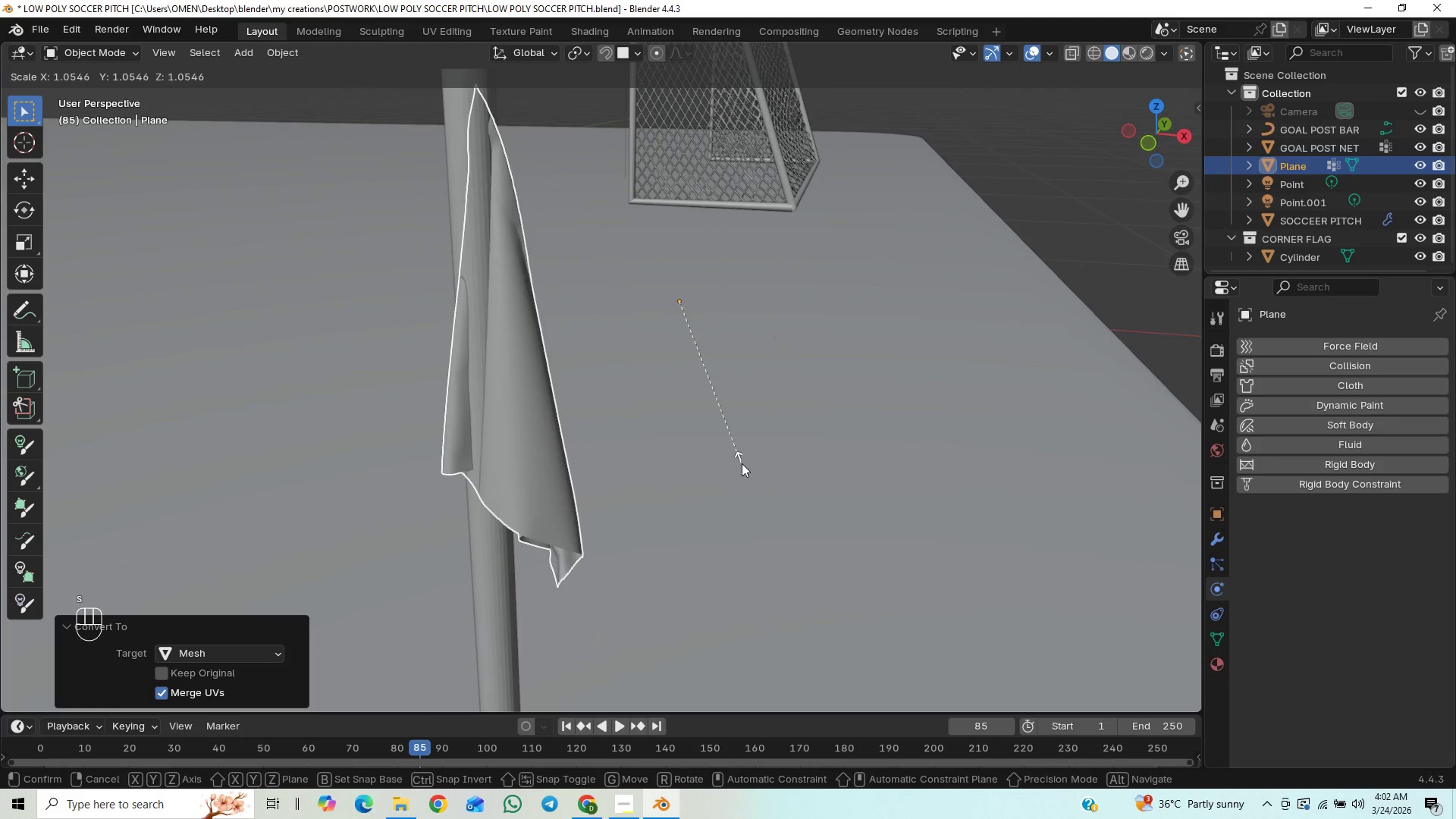 
key(X)
 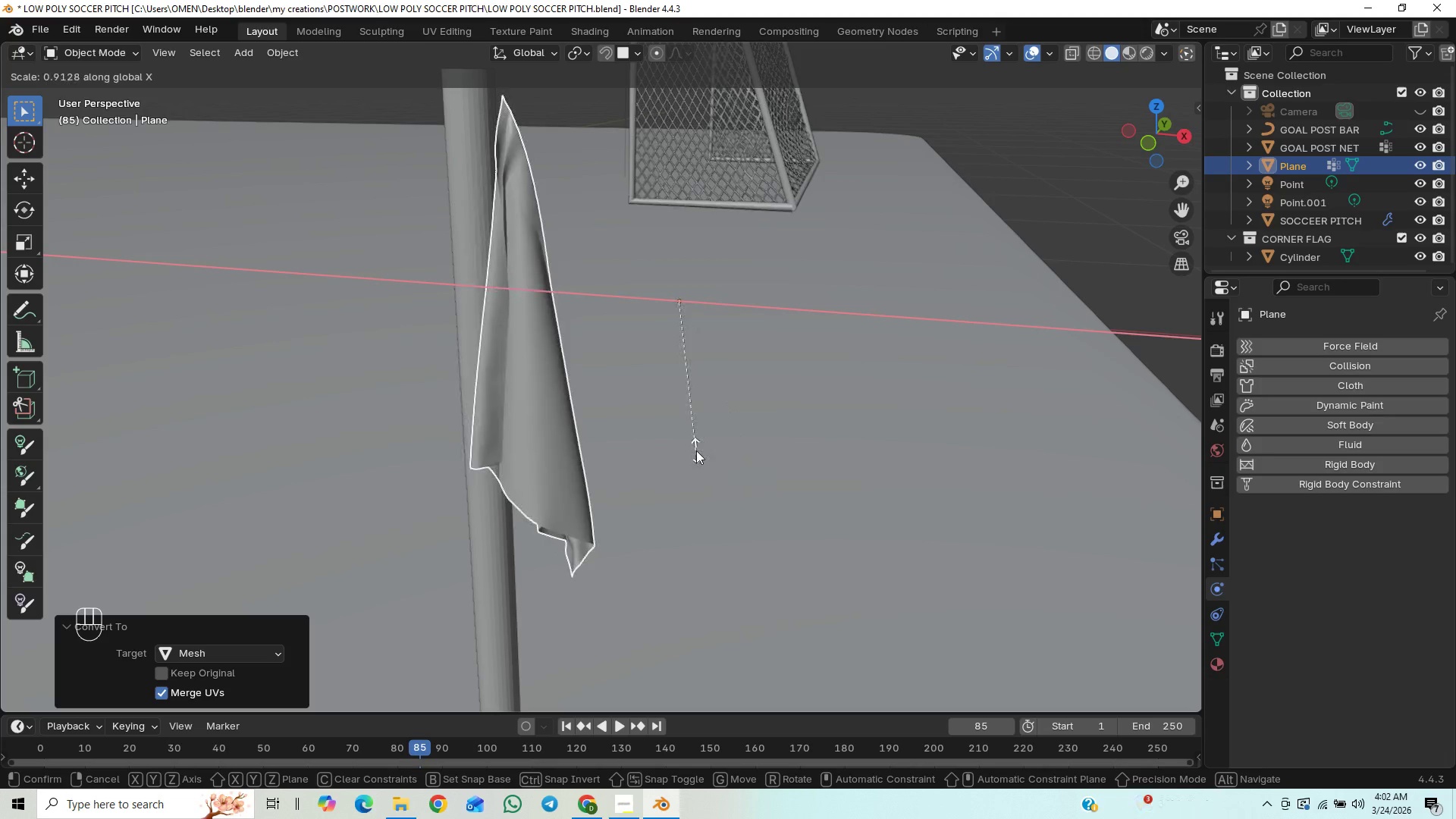 
wait(5.5)
 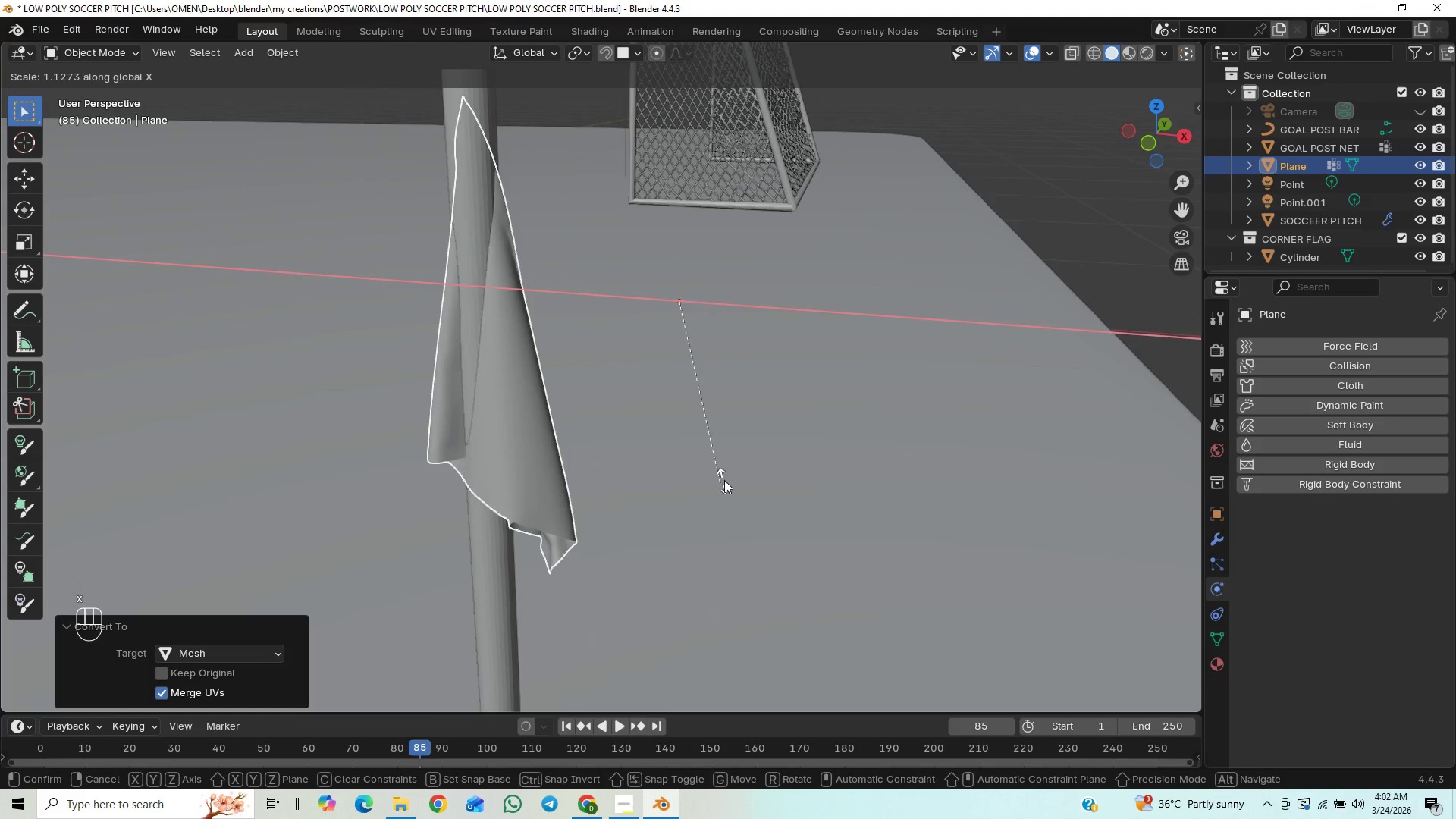 
left_click([695, 450])
 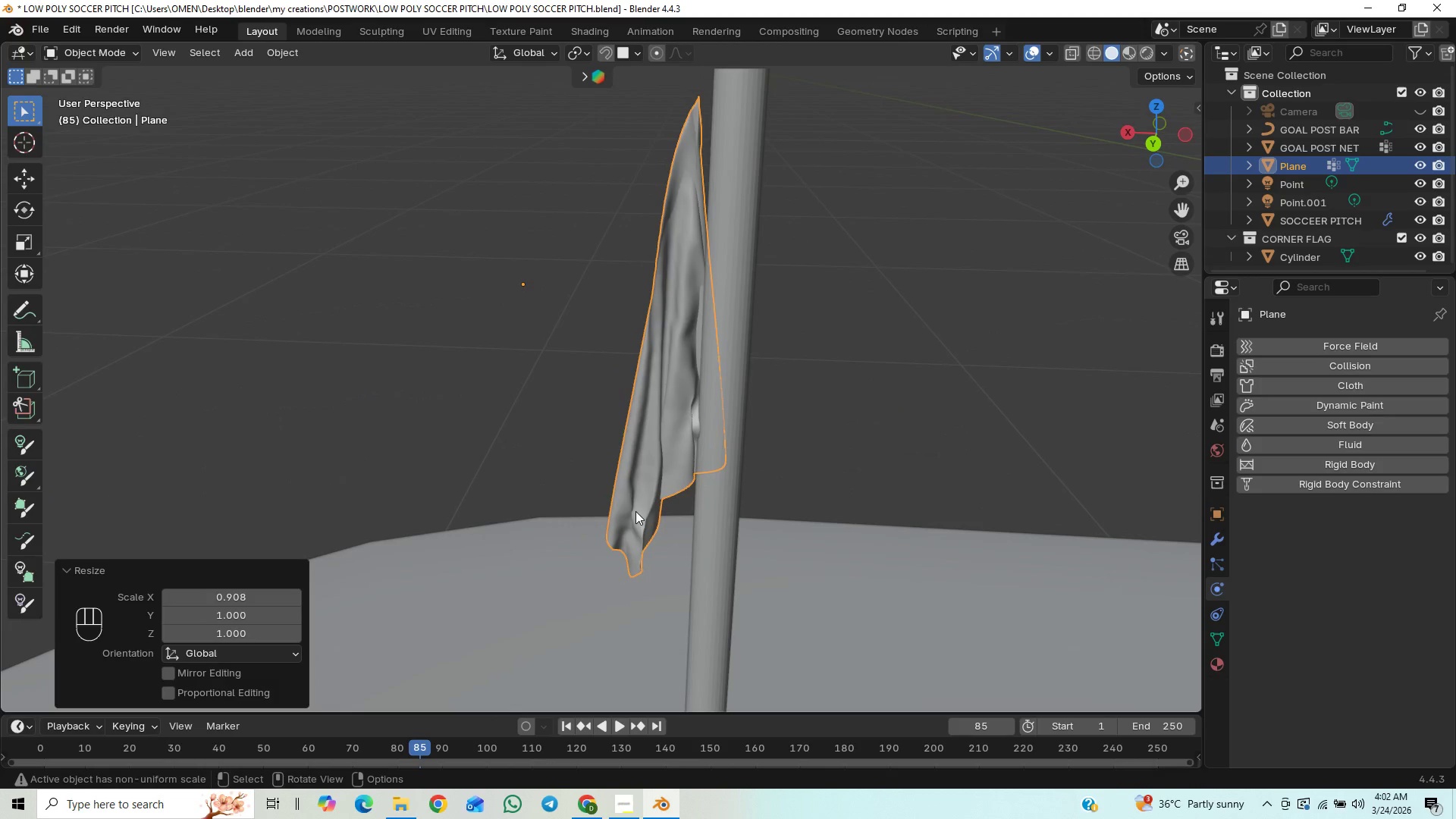 
type(ry)
 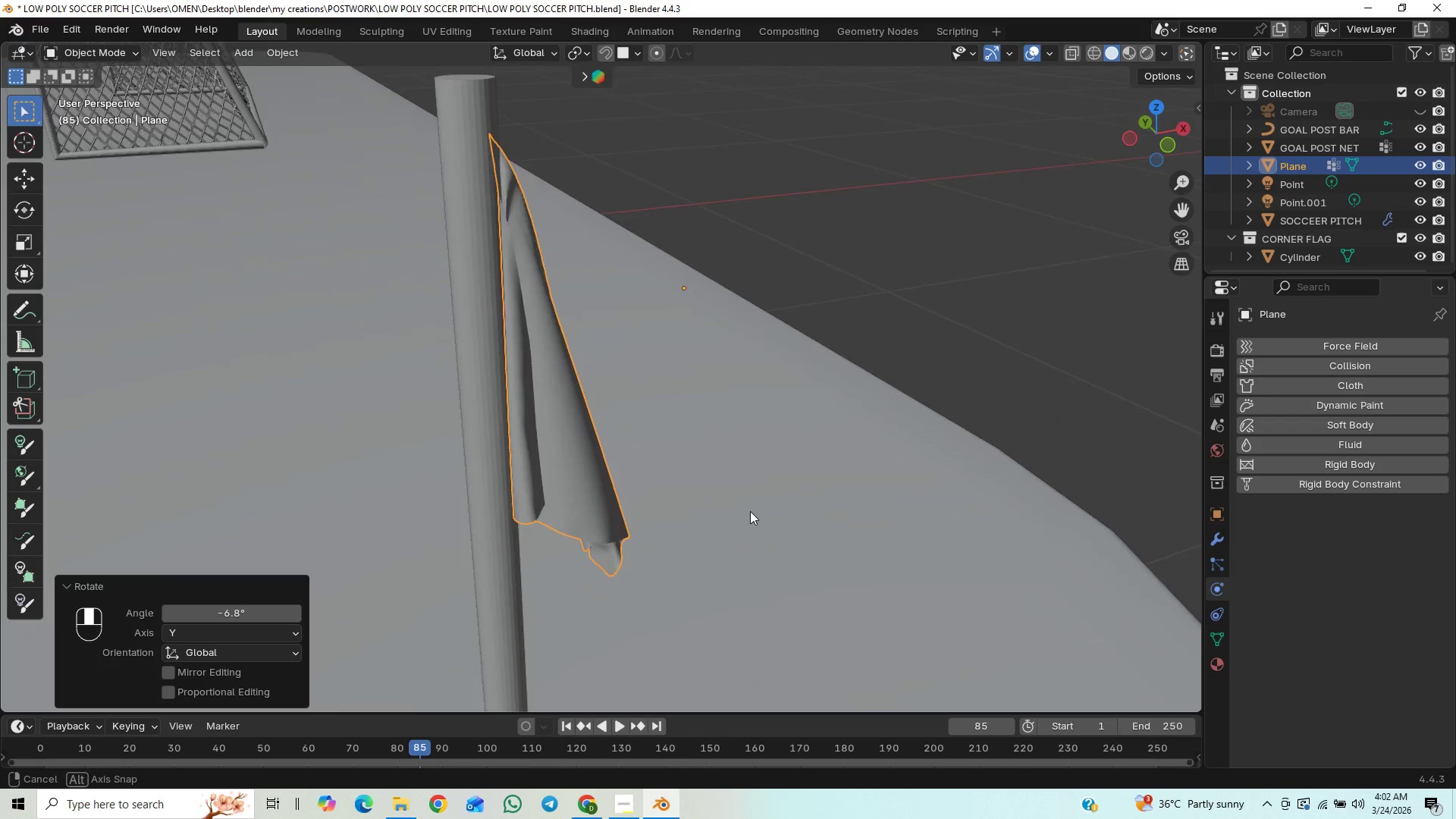 
wait(6.39)
 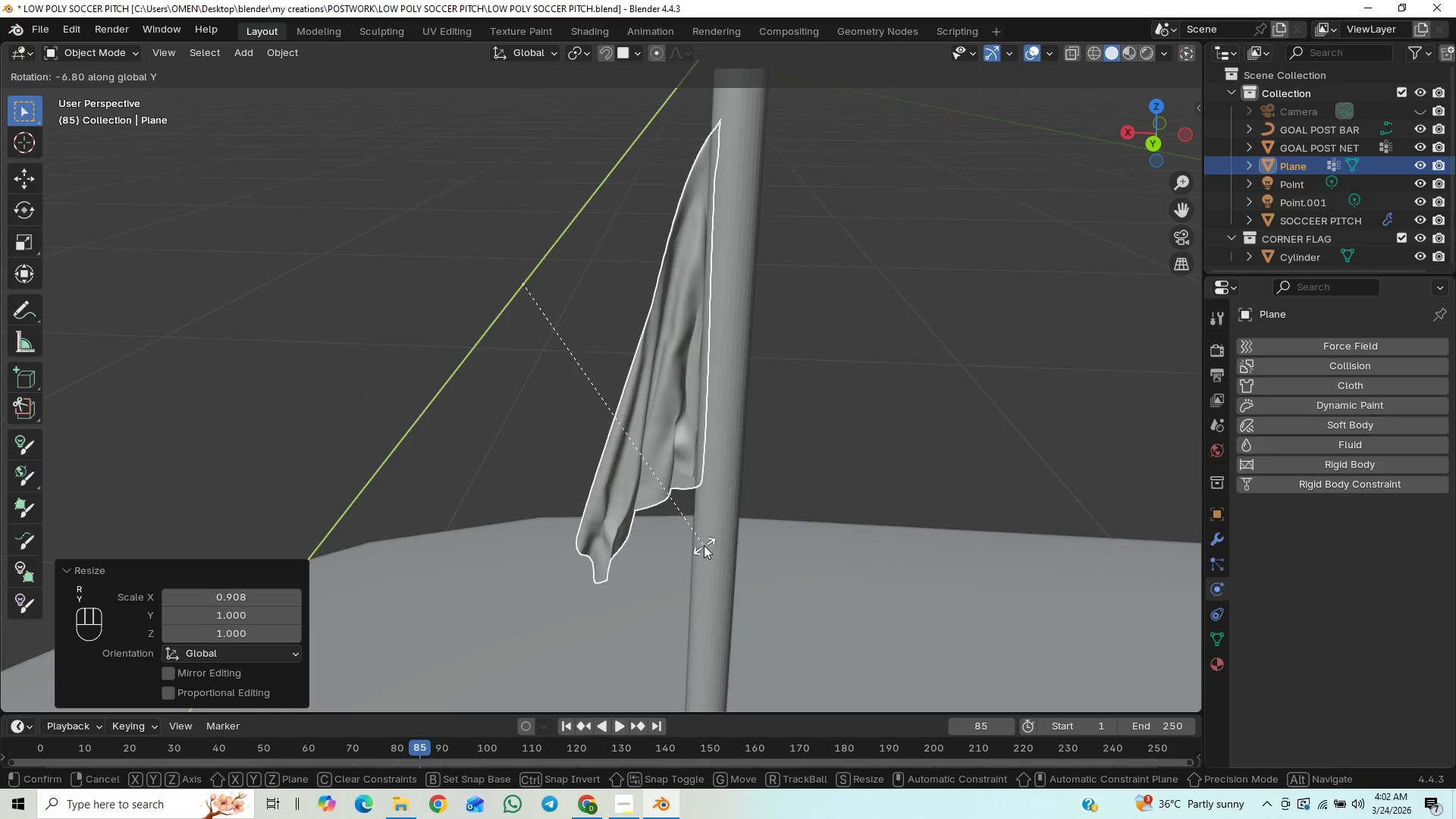 
type(gz)
 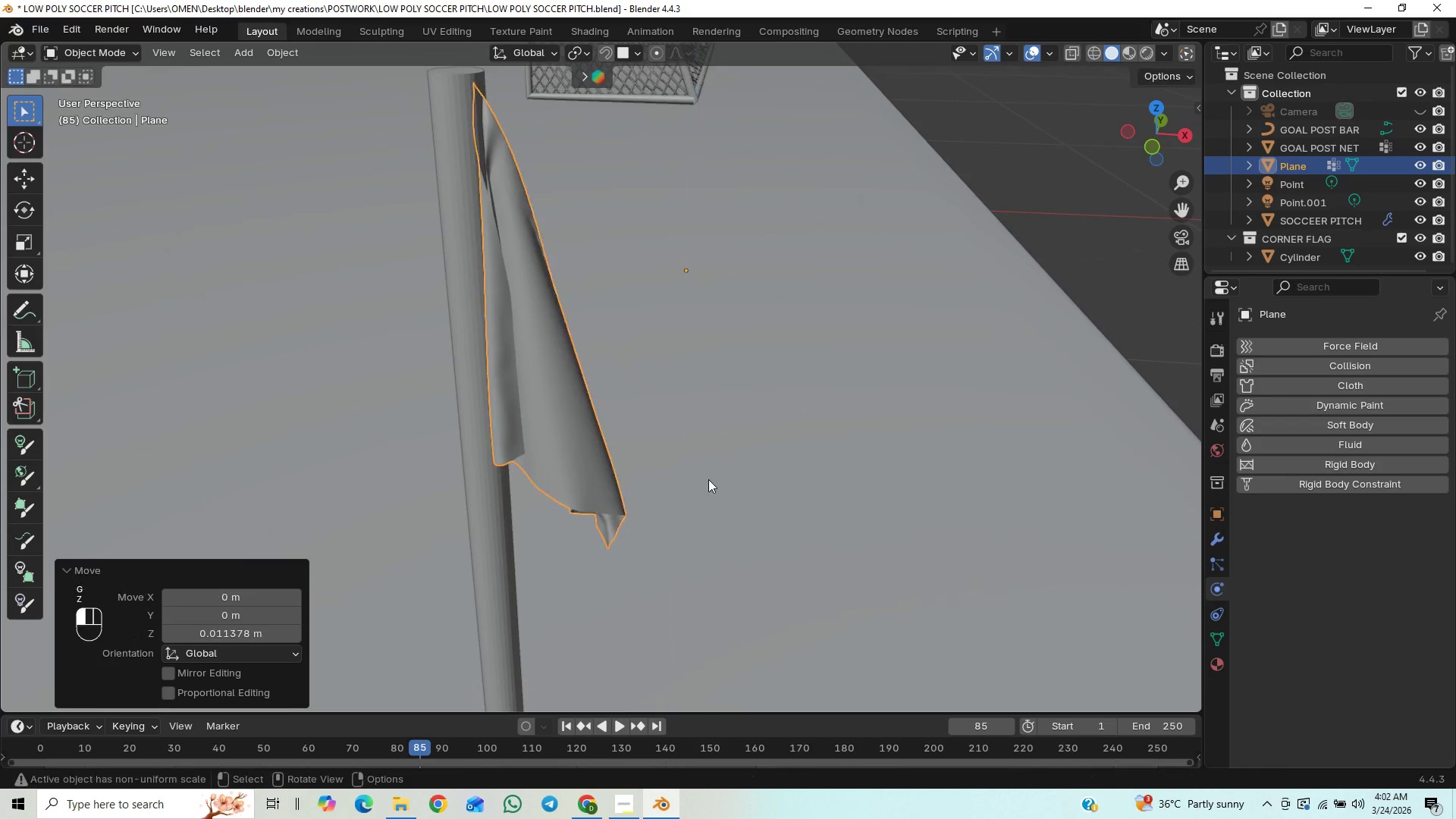 
double_click([711, 480])
 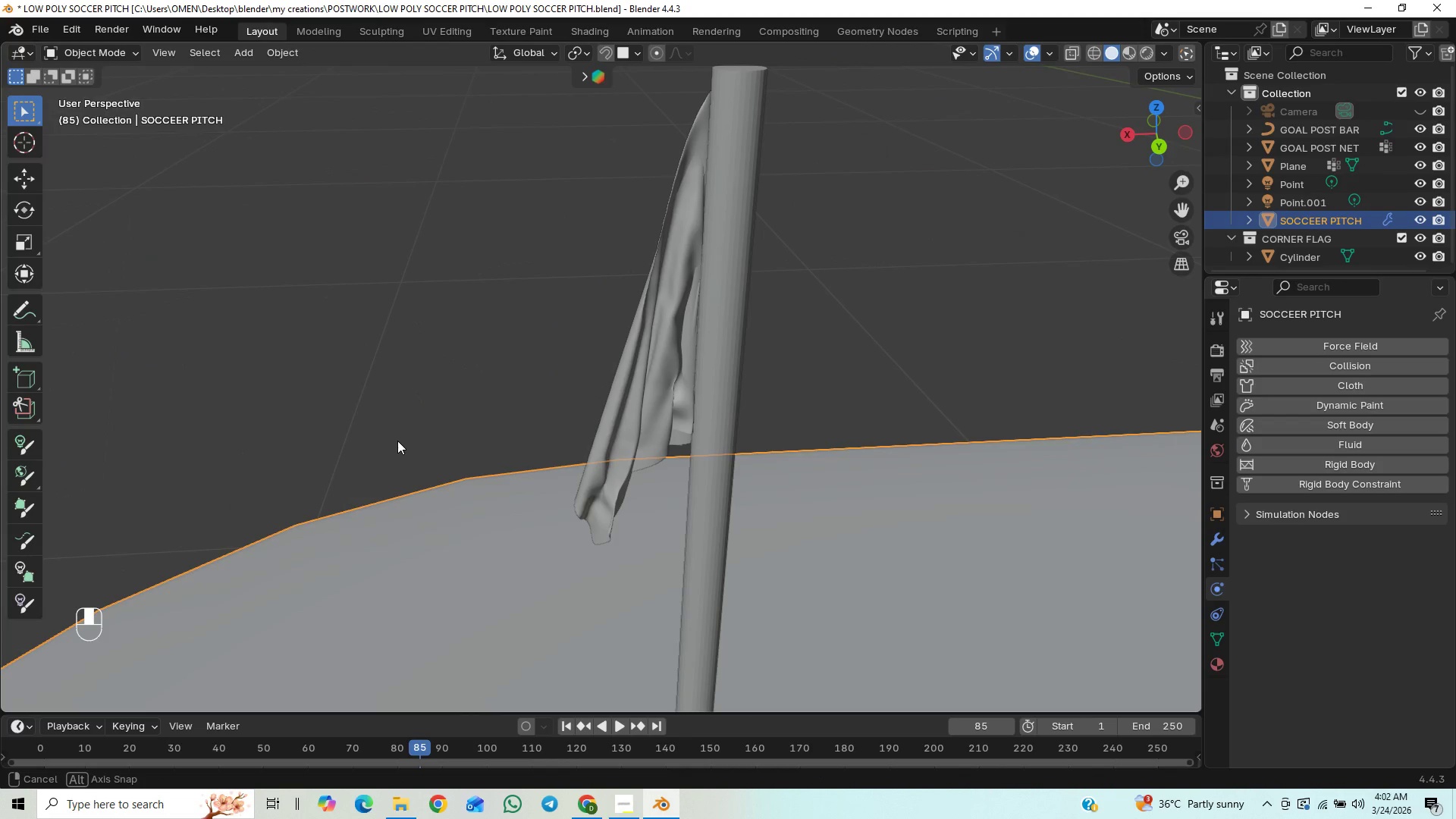 
scroll: coordinate [915, 366], scroll_direction: down, amount: 9.0
 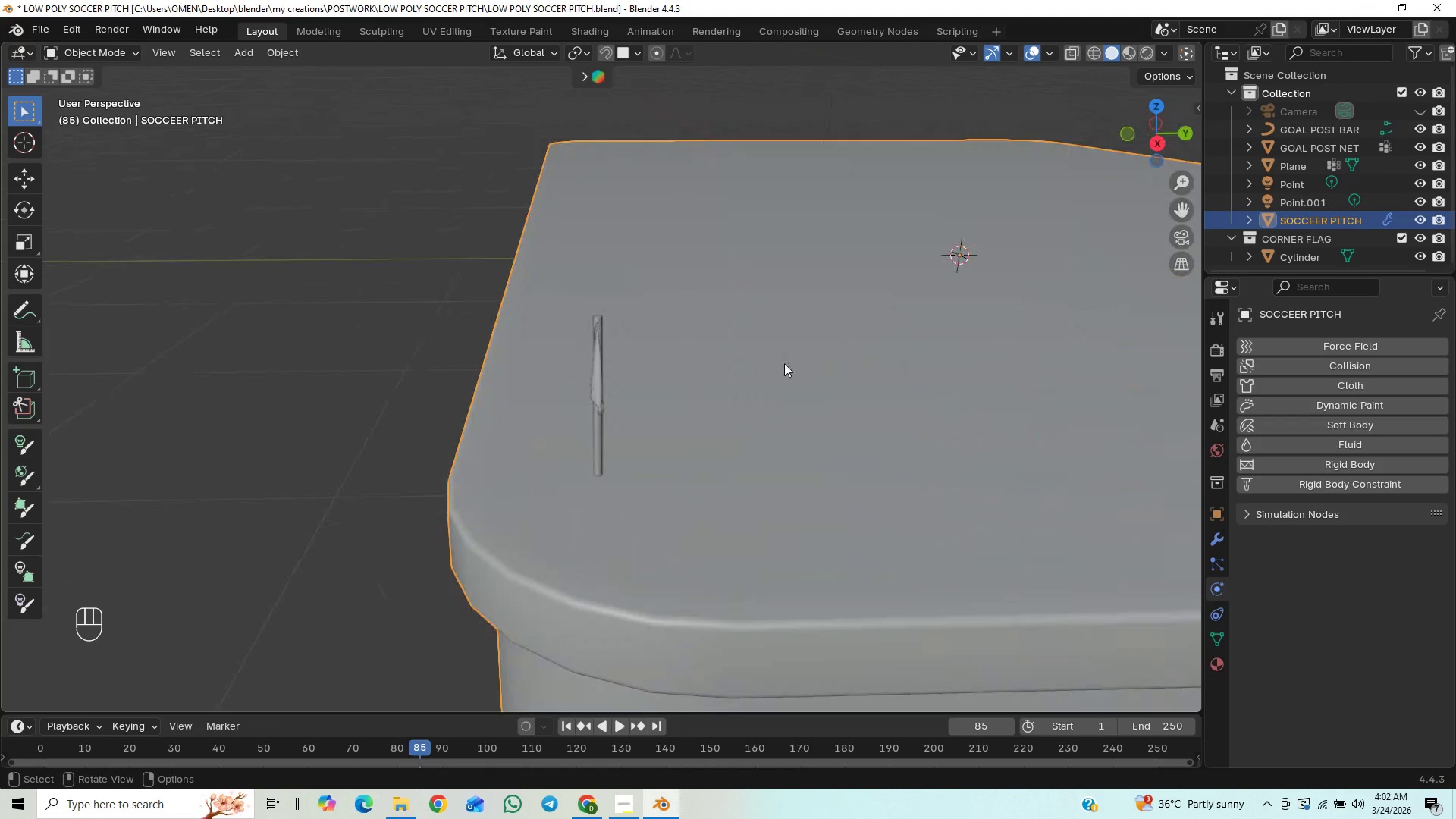 
scroll: coordinate [688, 406], scroll_direction: up, amount: 8.0
 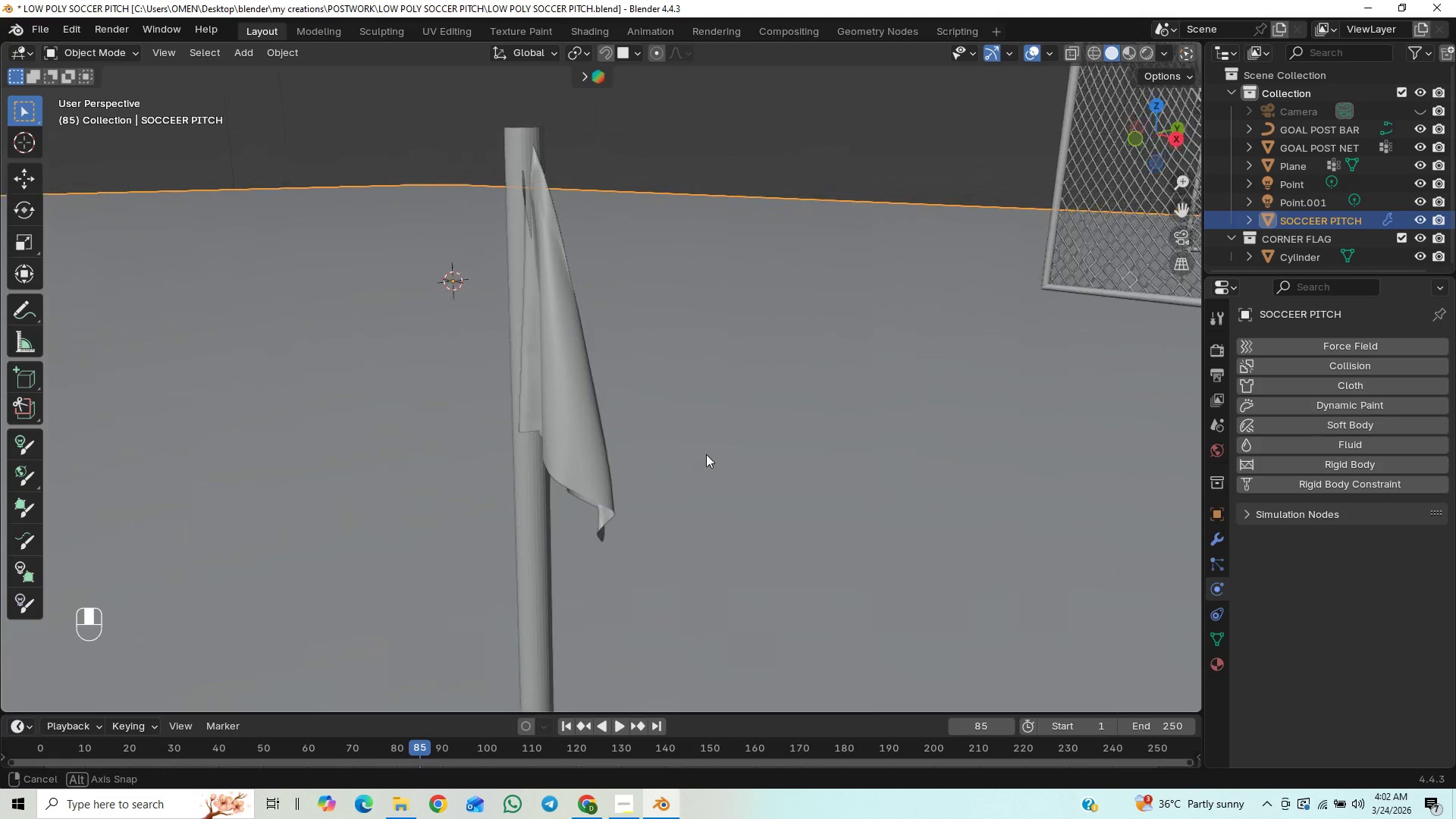 
left_click([586, 415])
 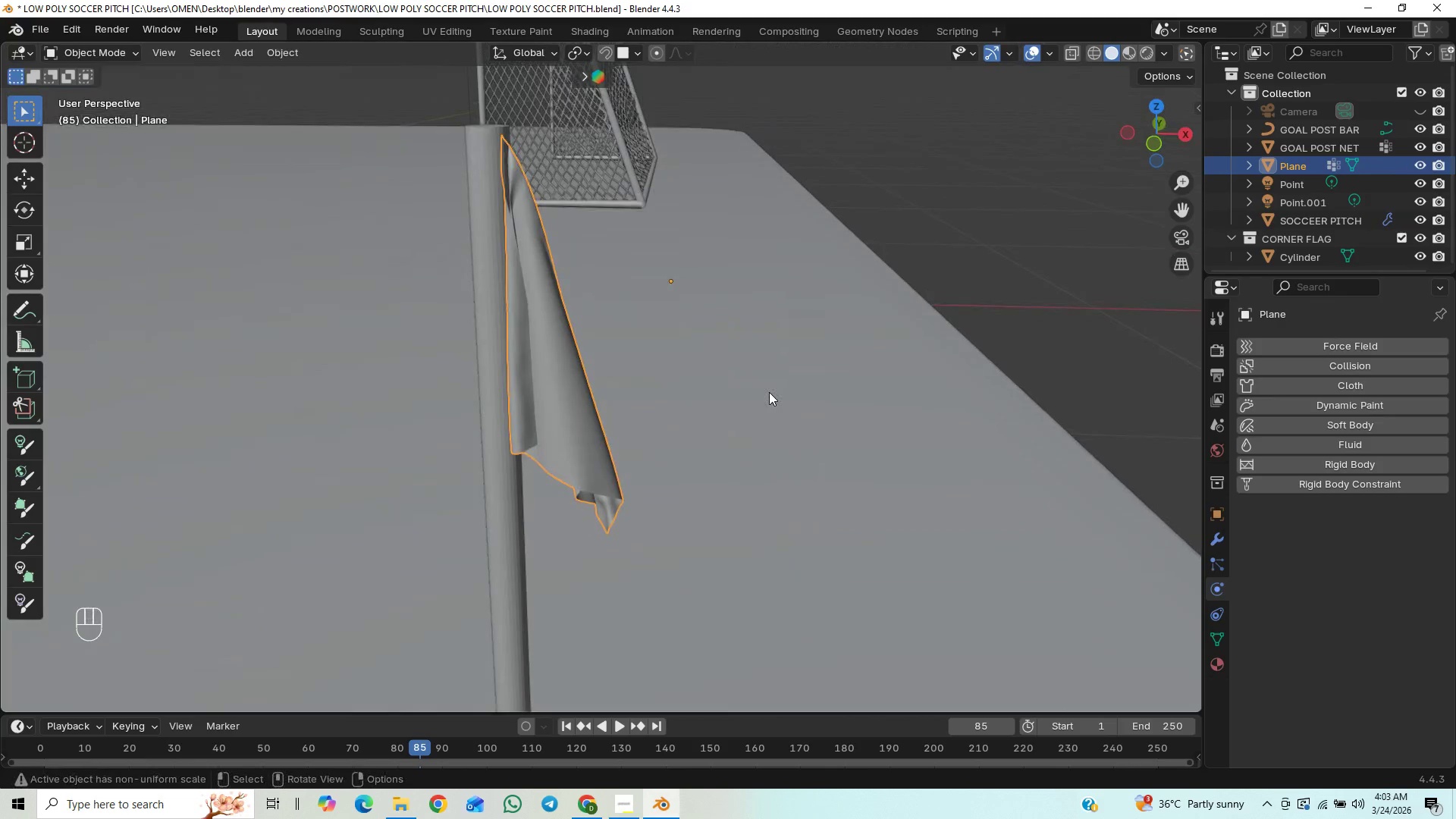 
type(gx)
 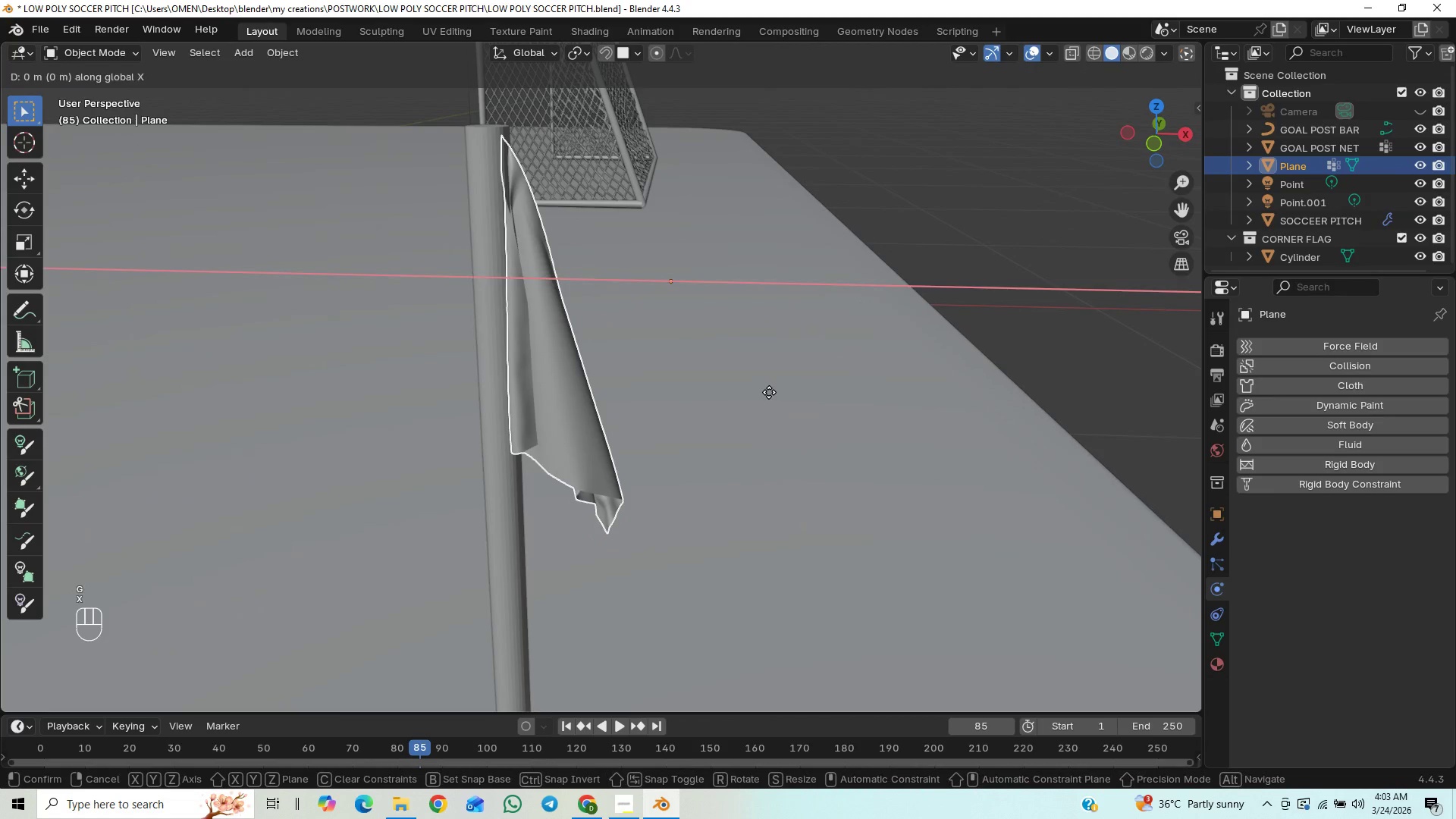 
hold_key(key=ShiftLeft, duration=1.52)
 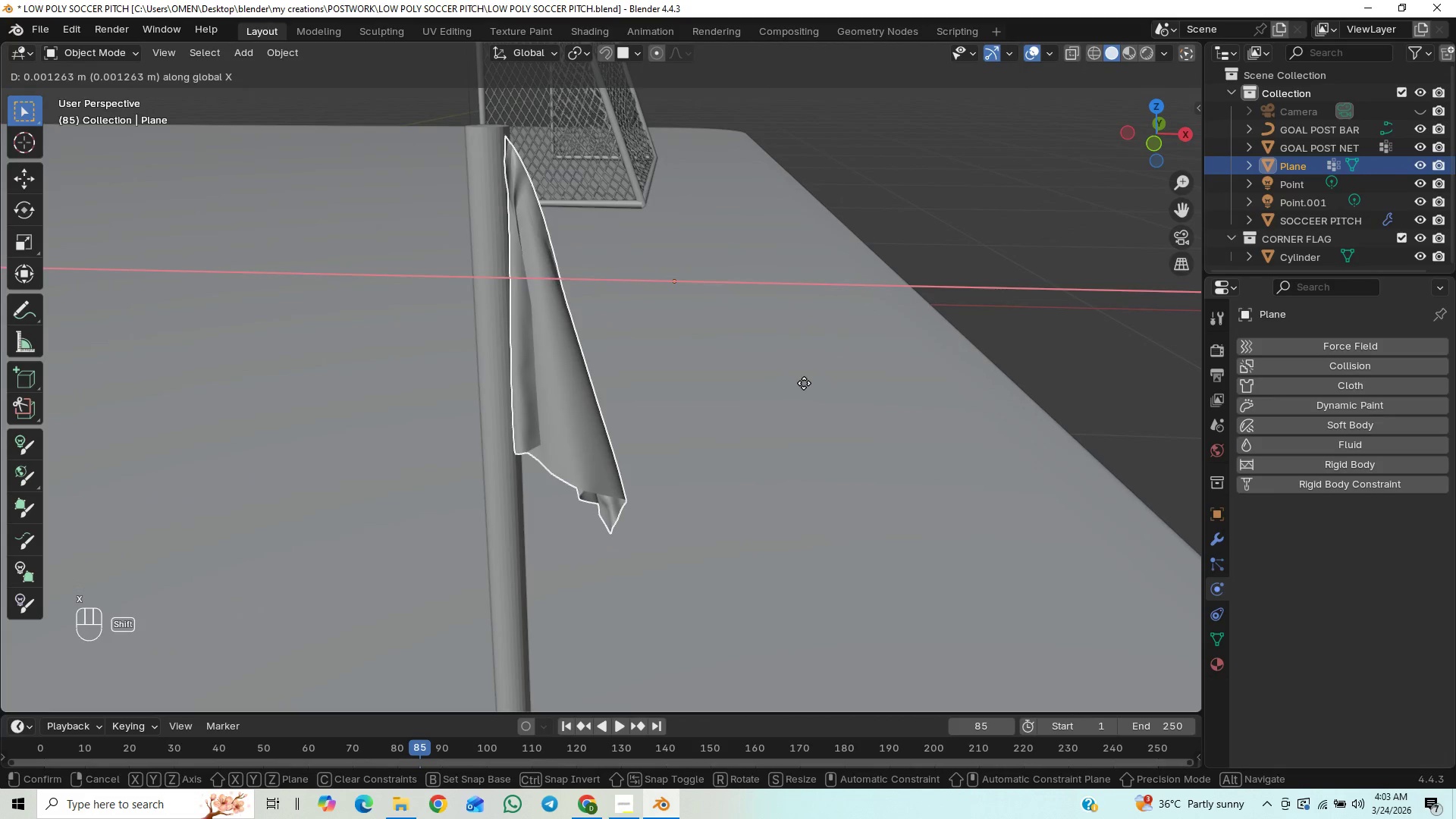 
hold_key(key=ShiftLeft, duration=1.51)
left_click([804, 383])
 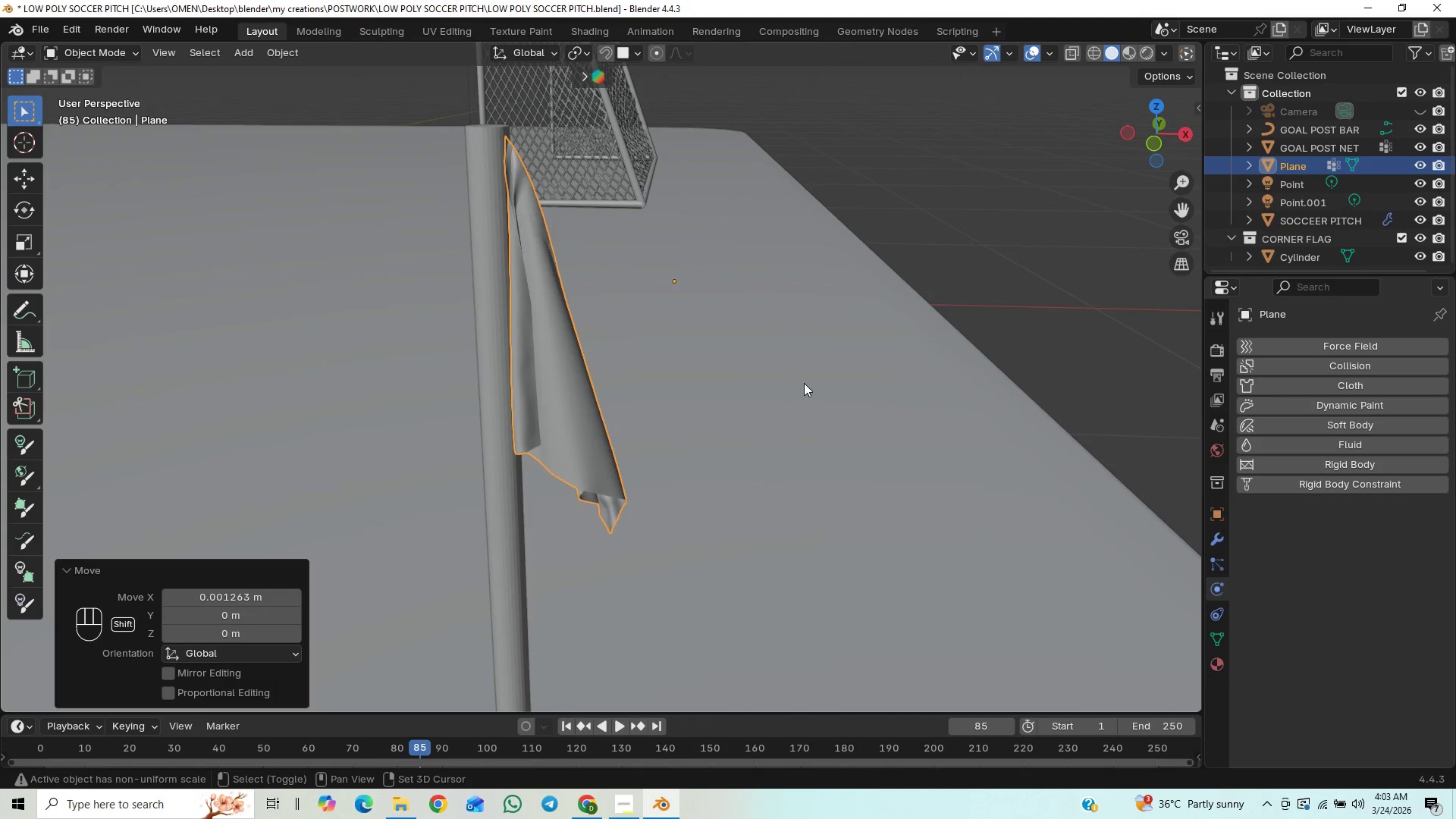 
key(Shift+ShiftLeft)
 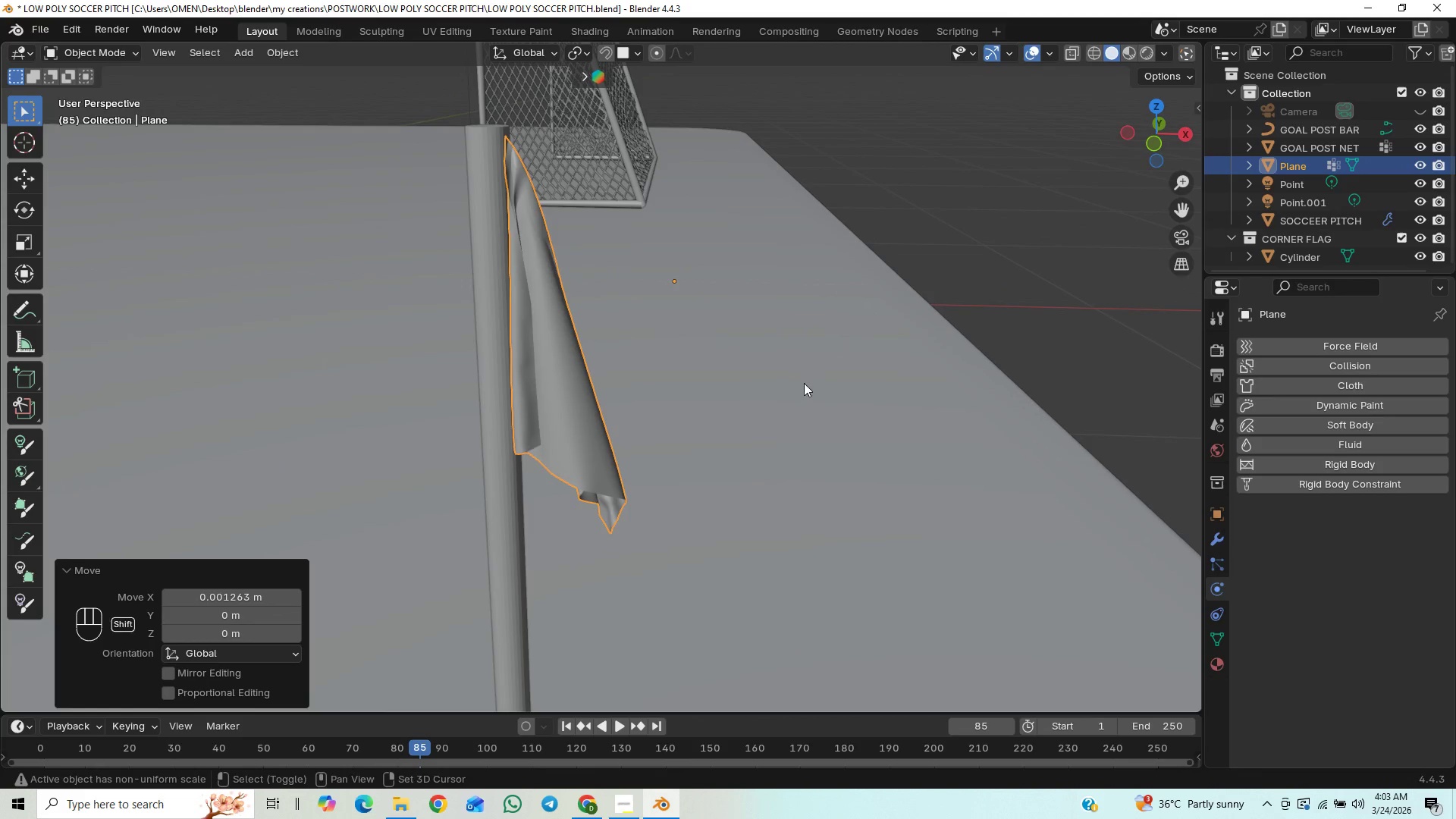 
key(Shift+ShiftLeft)
 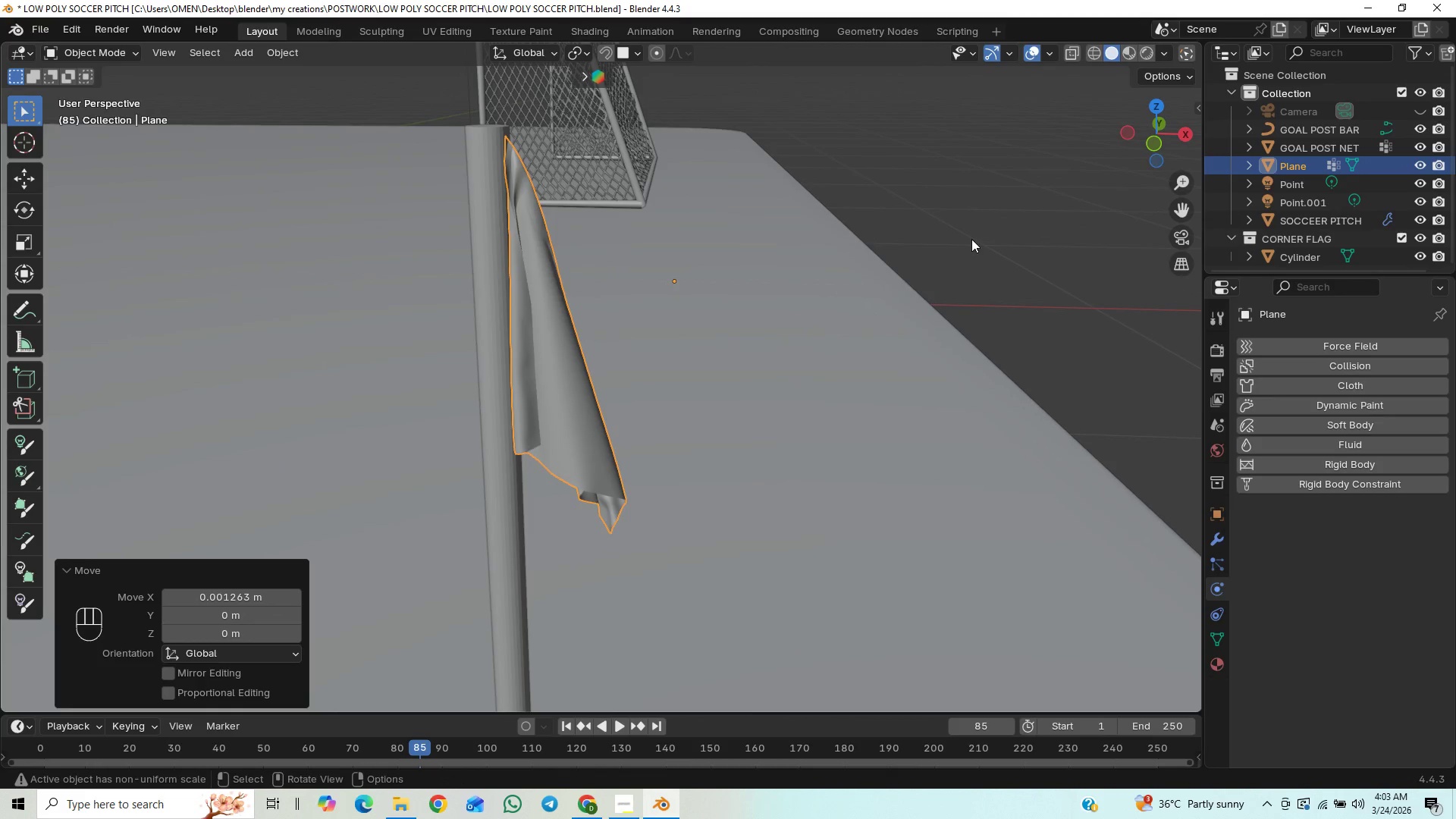 
left_click([971, 239])
 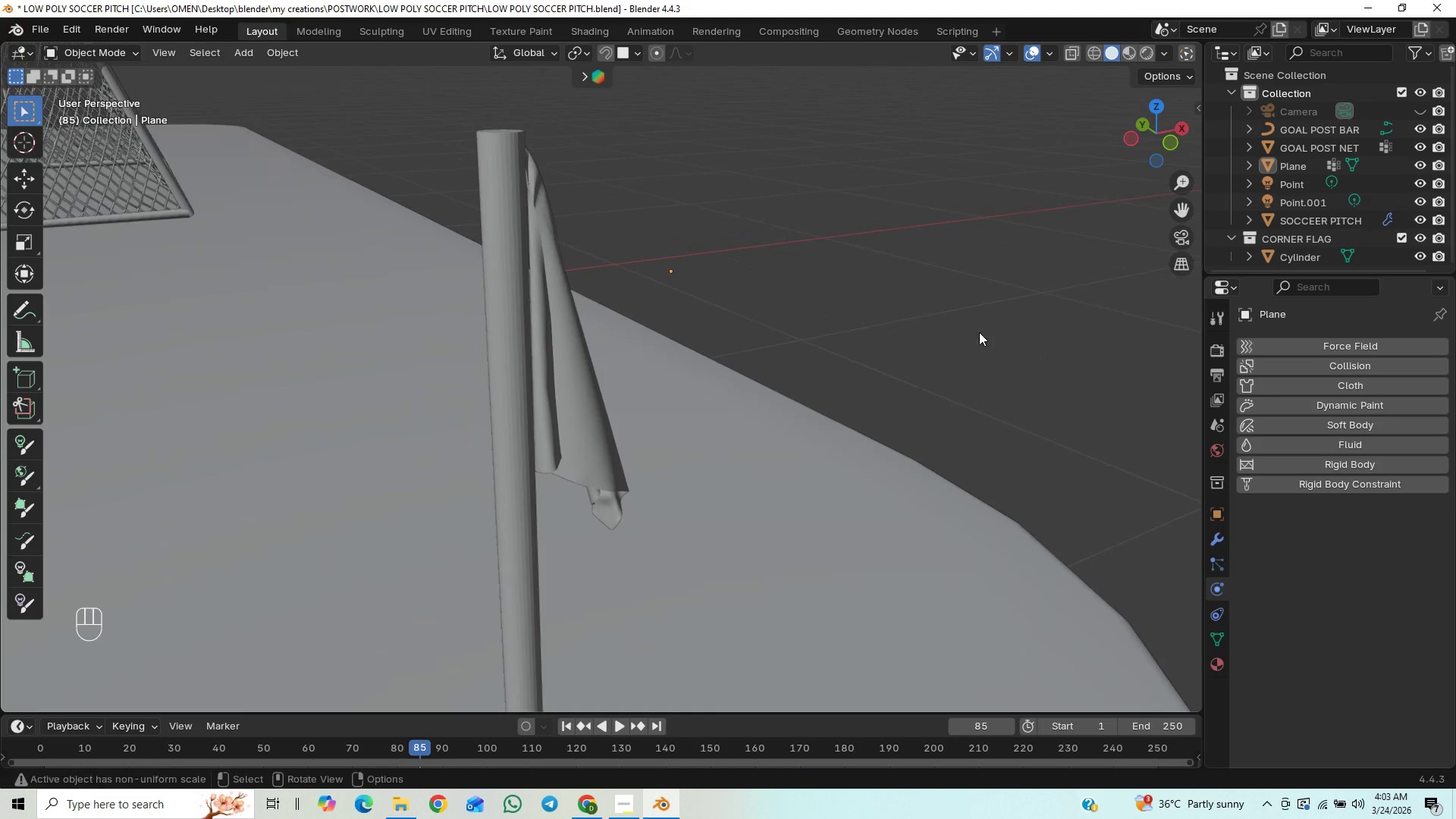 
left_click([566, 283])
 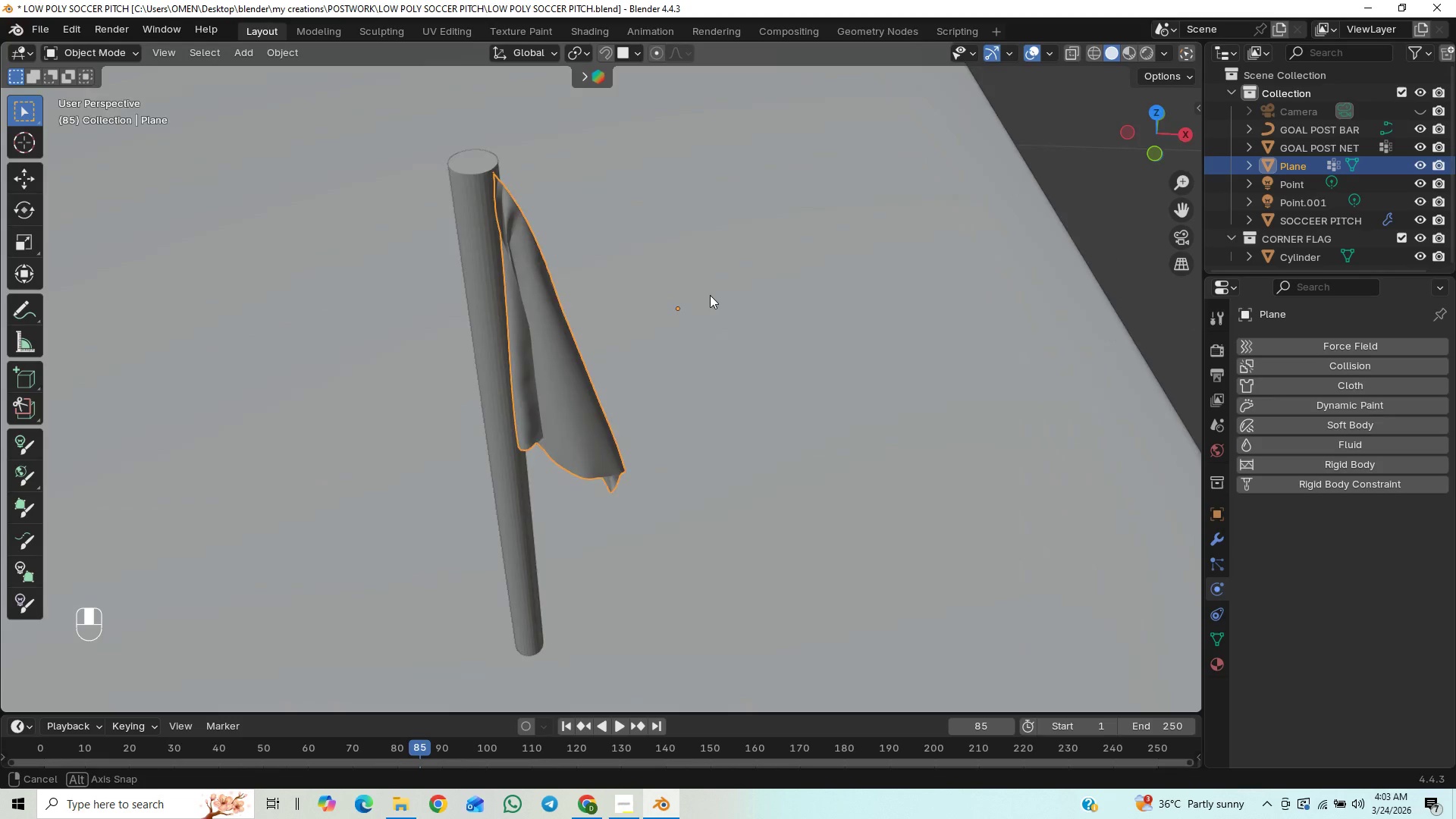 
hold_key(key=ControlLeft, duration=0.58)
 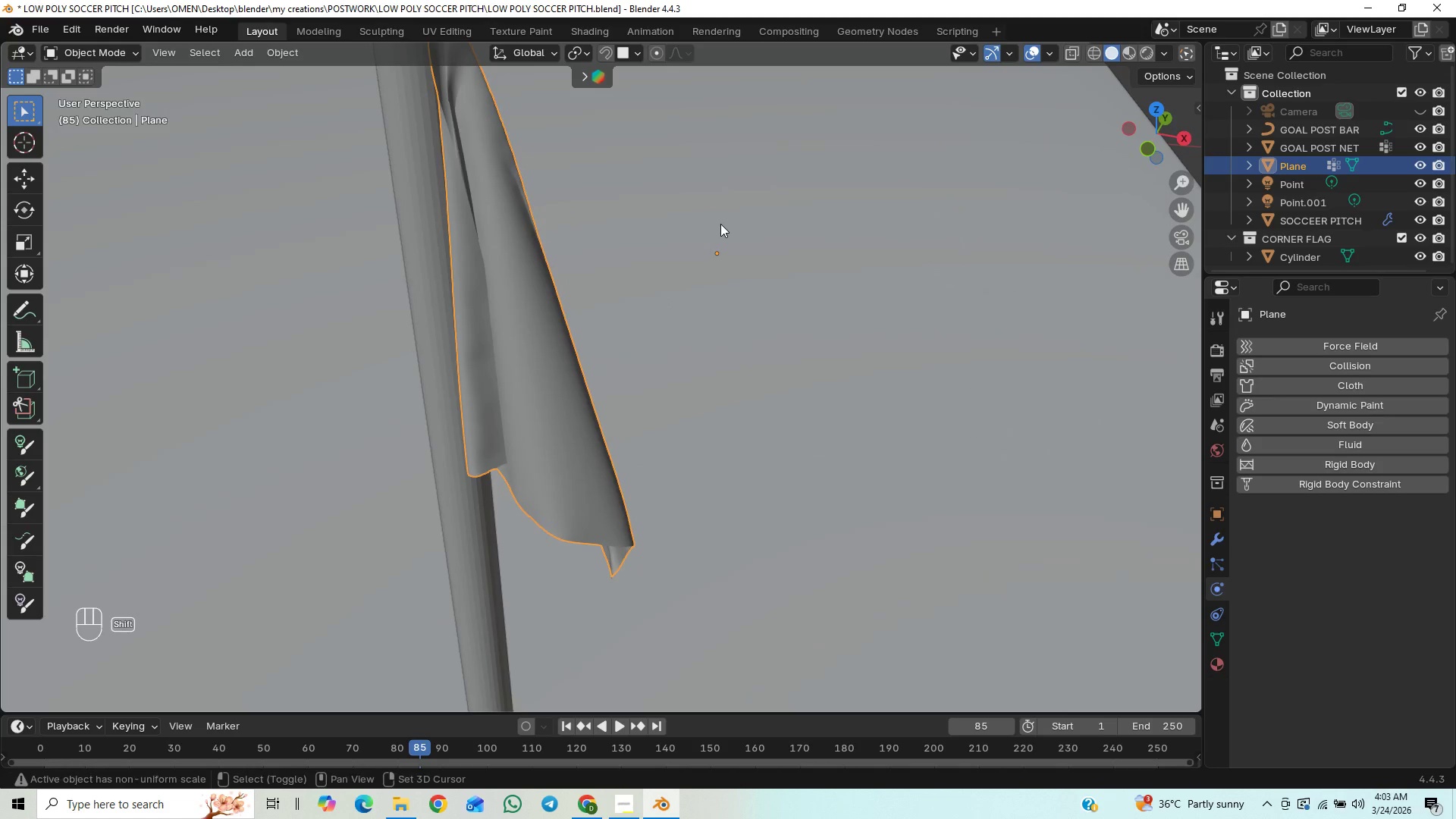 
hold_key(key=ShiftLeft, duration=0.62)
 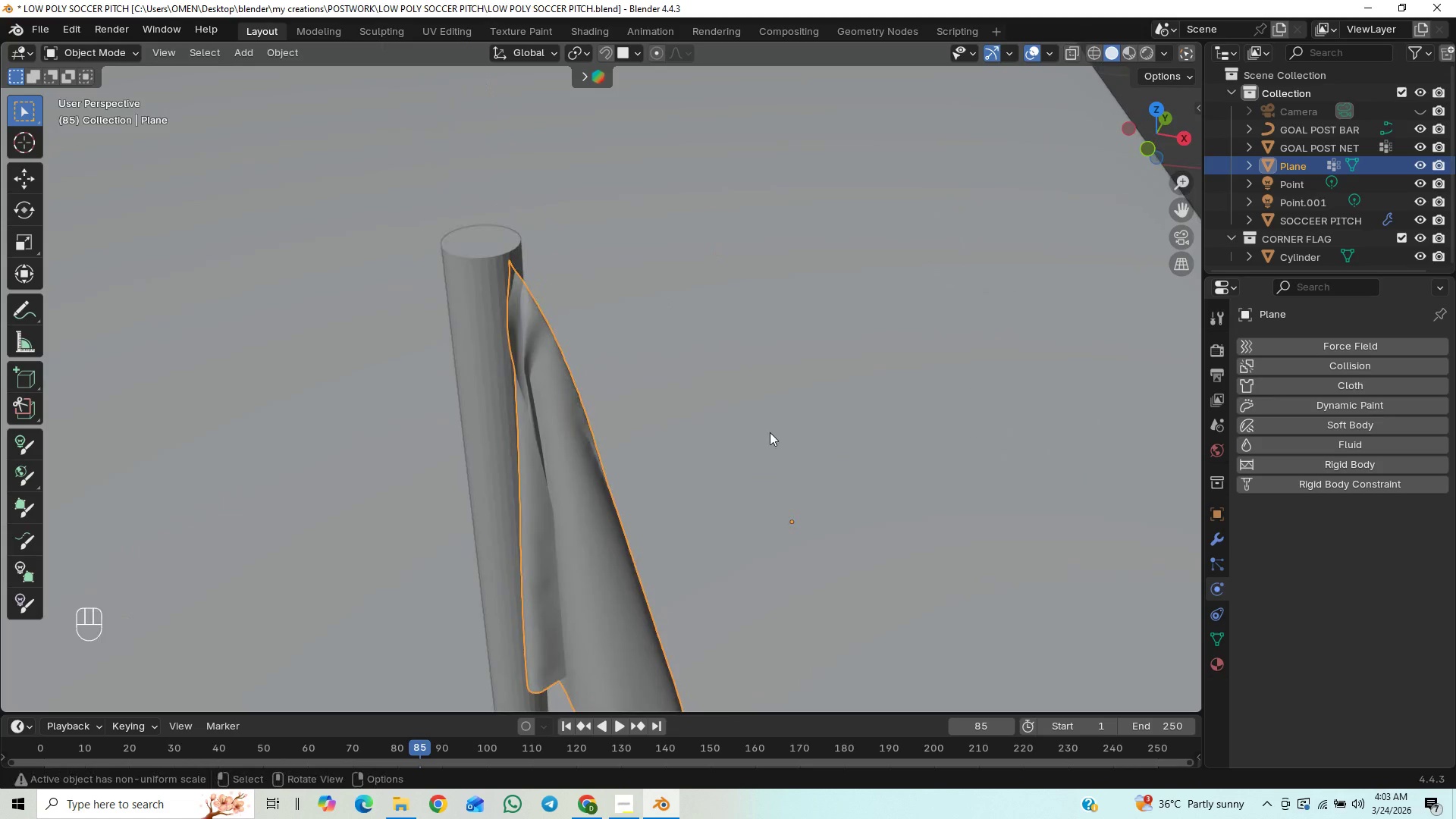 
hold_key(key=ControlLeft, duration=0.69)
 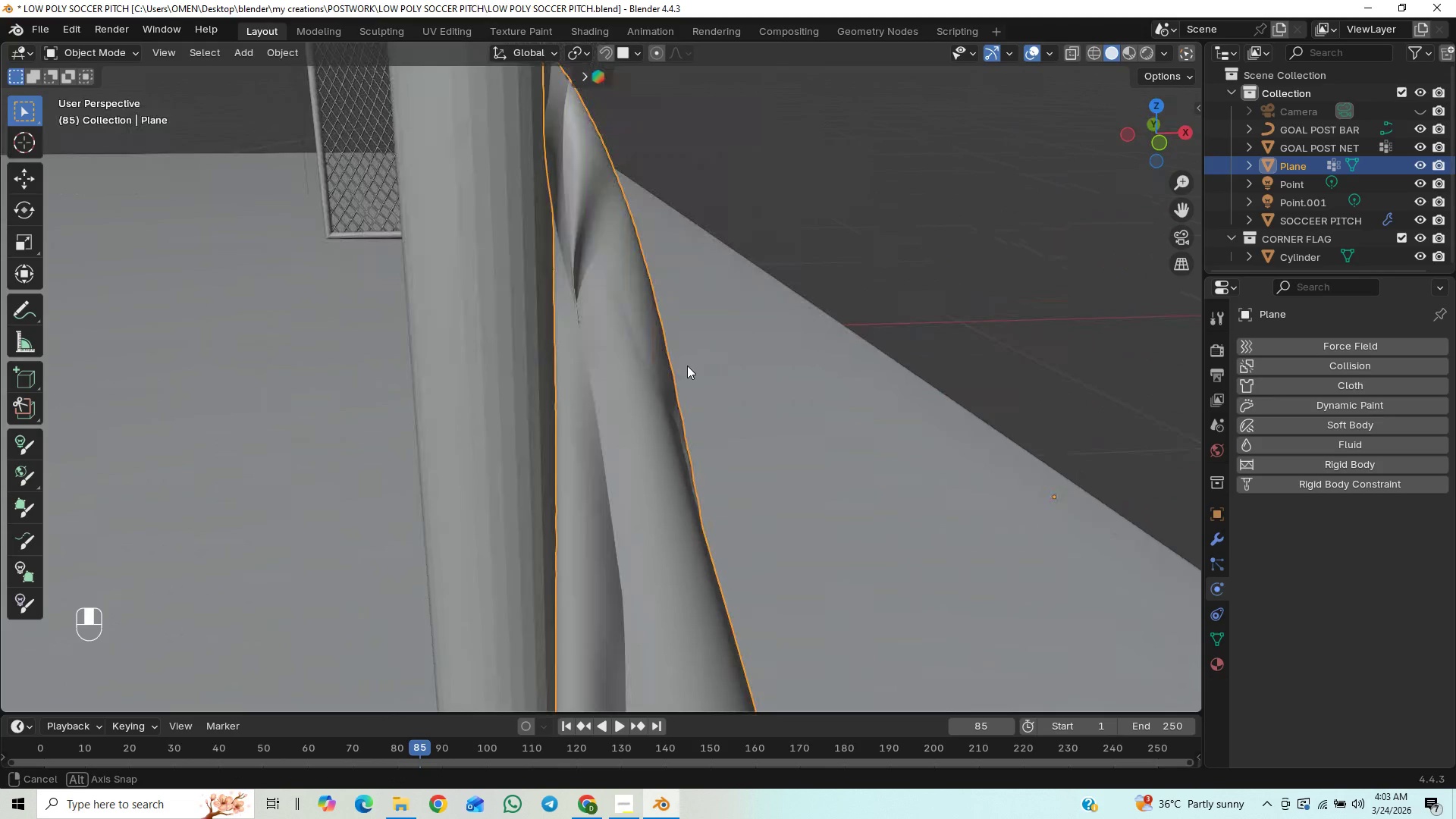 
scroll: coordinate [803, 322], scroll_direction: down, amount: 18.0
 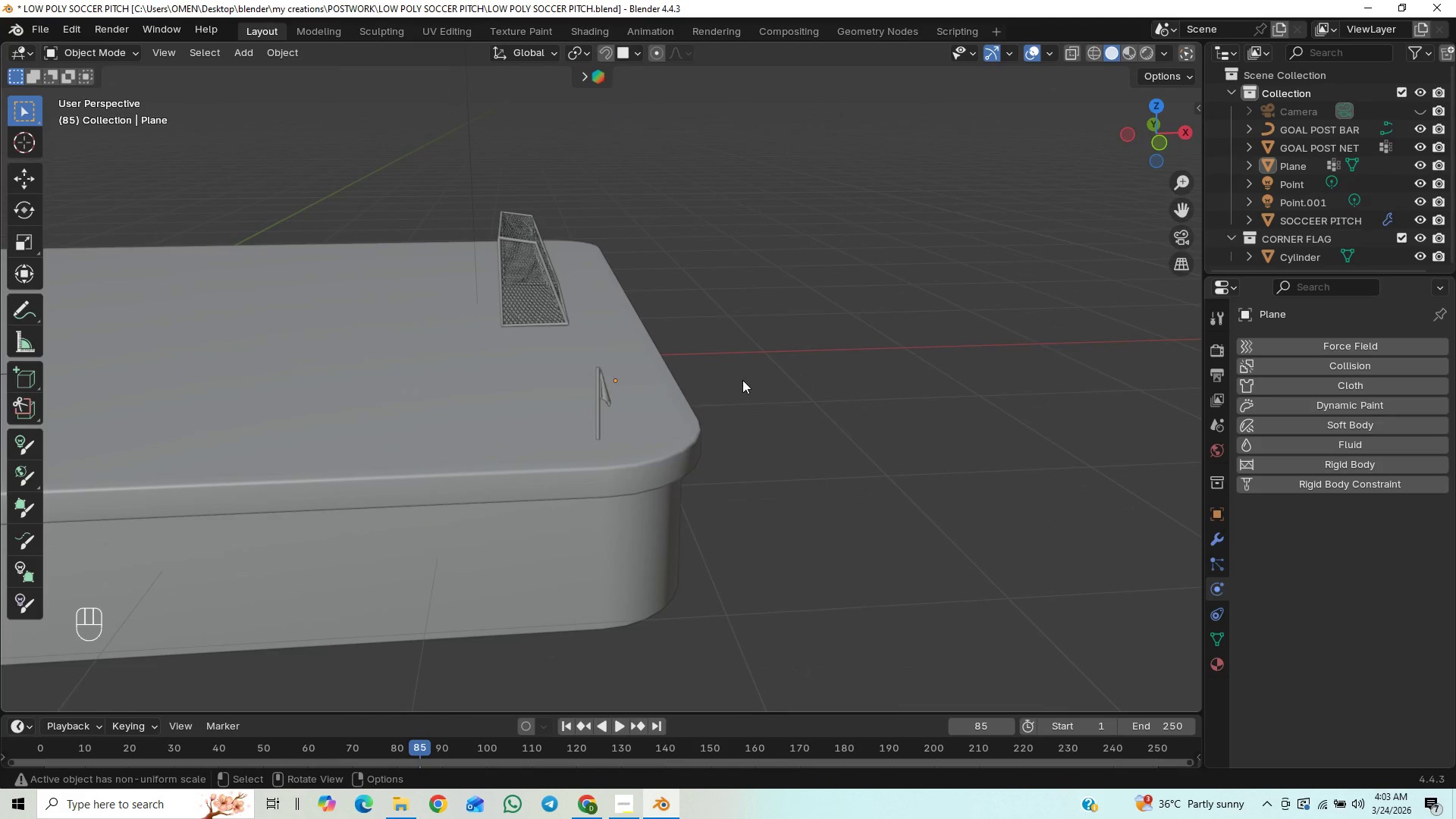 
key(Control+S)
 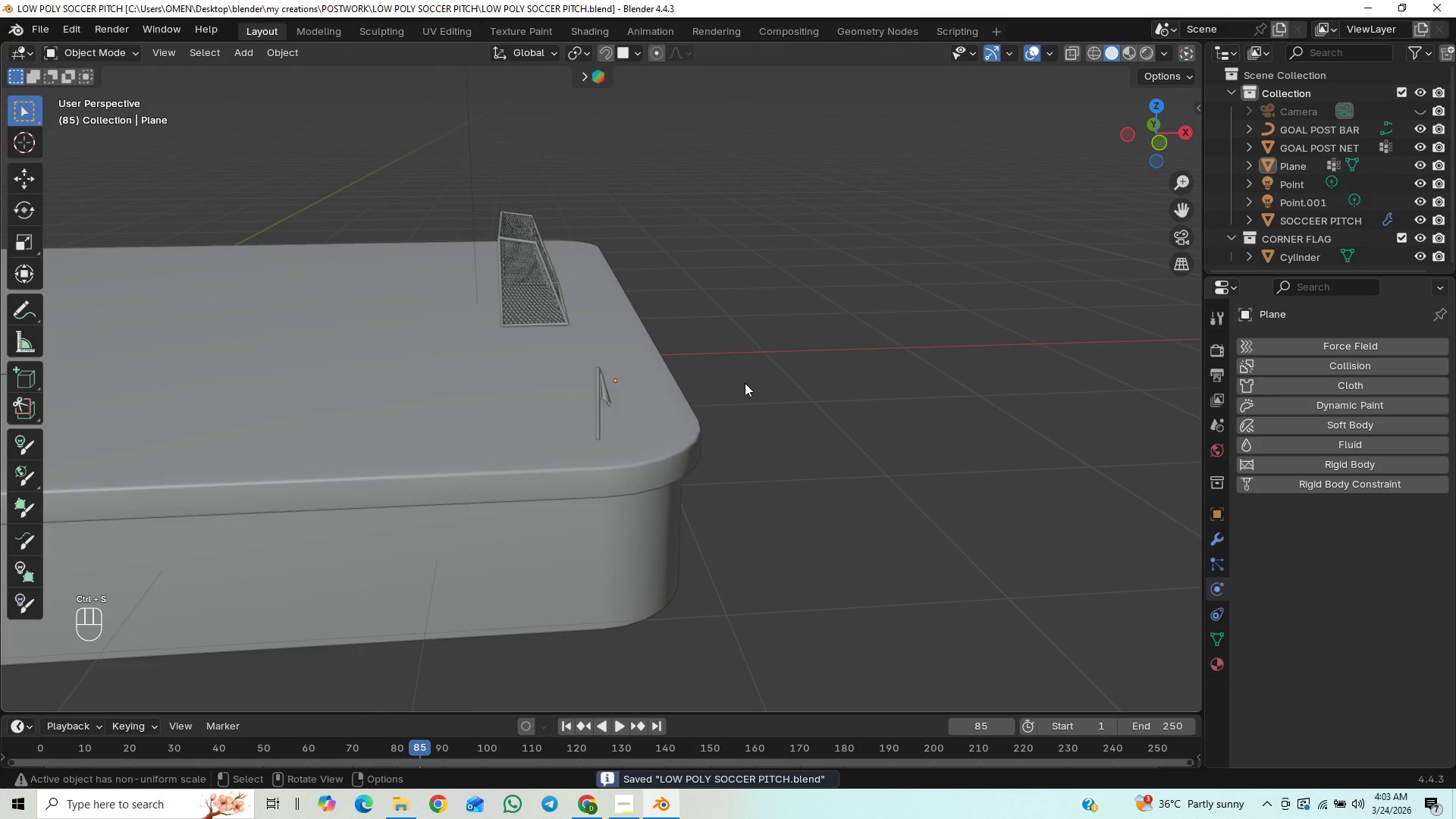 
scroll: coordinate [770, 403], scroll_direction: up, amount: 10.0
 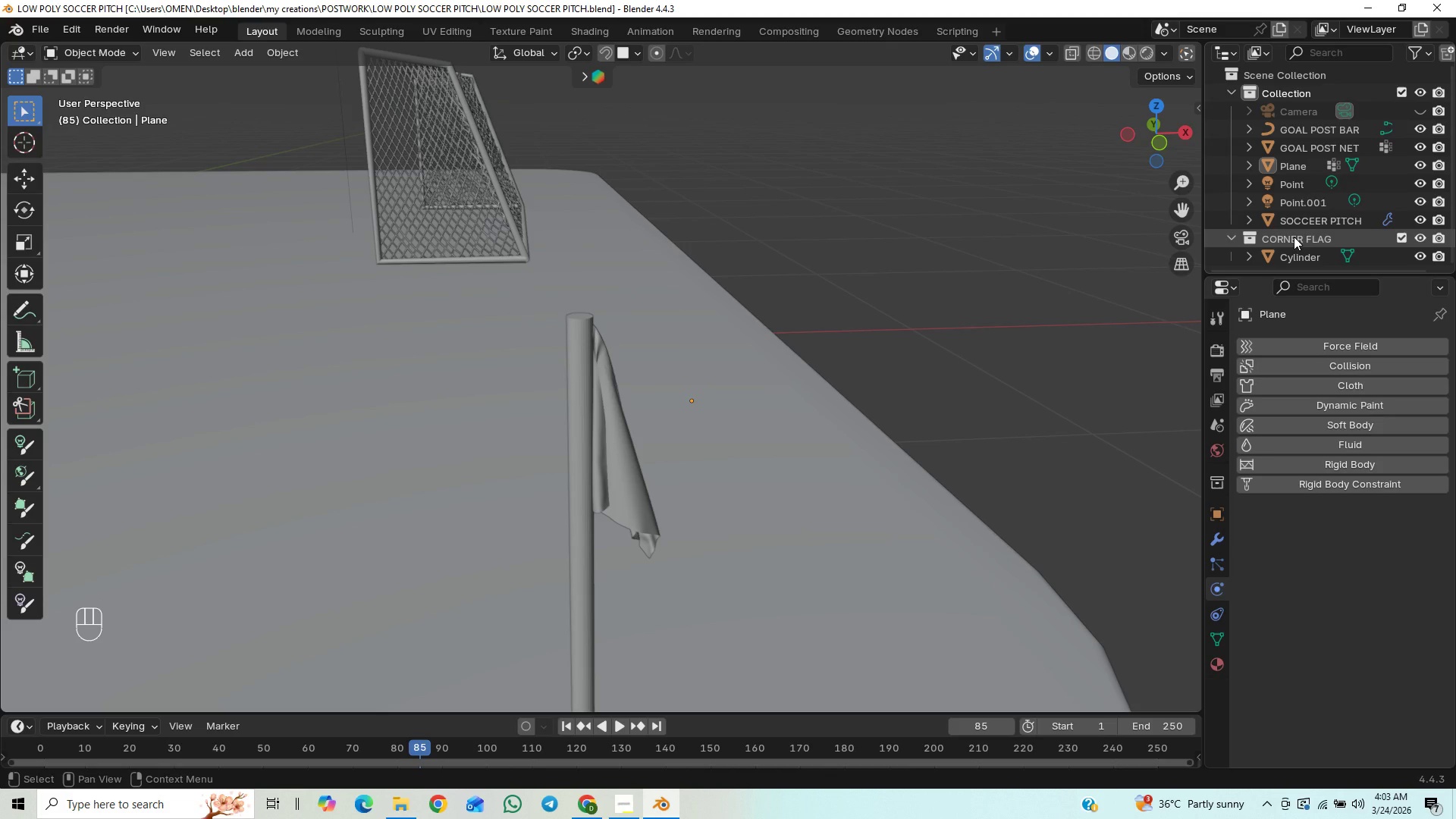 
wait(6.93)
 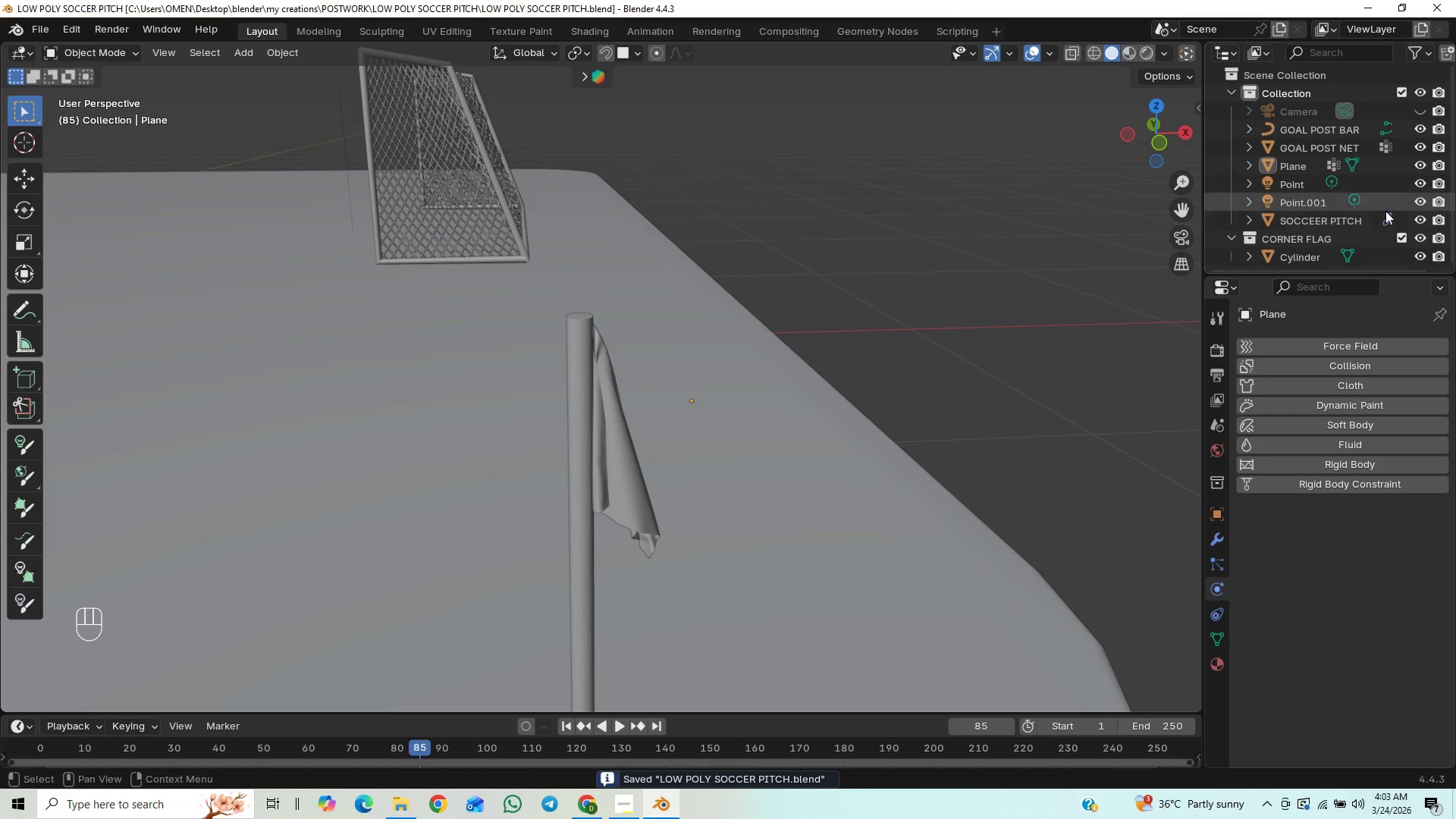 
left_click([629, 465])
 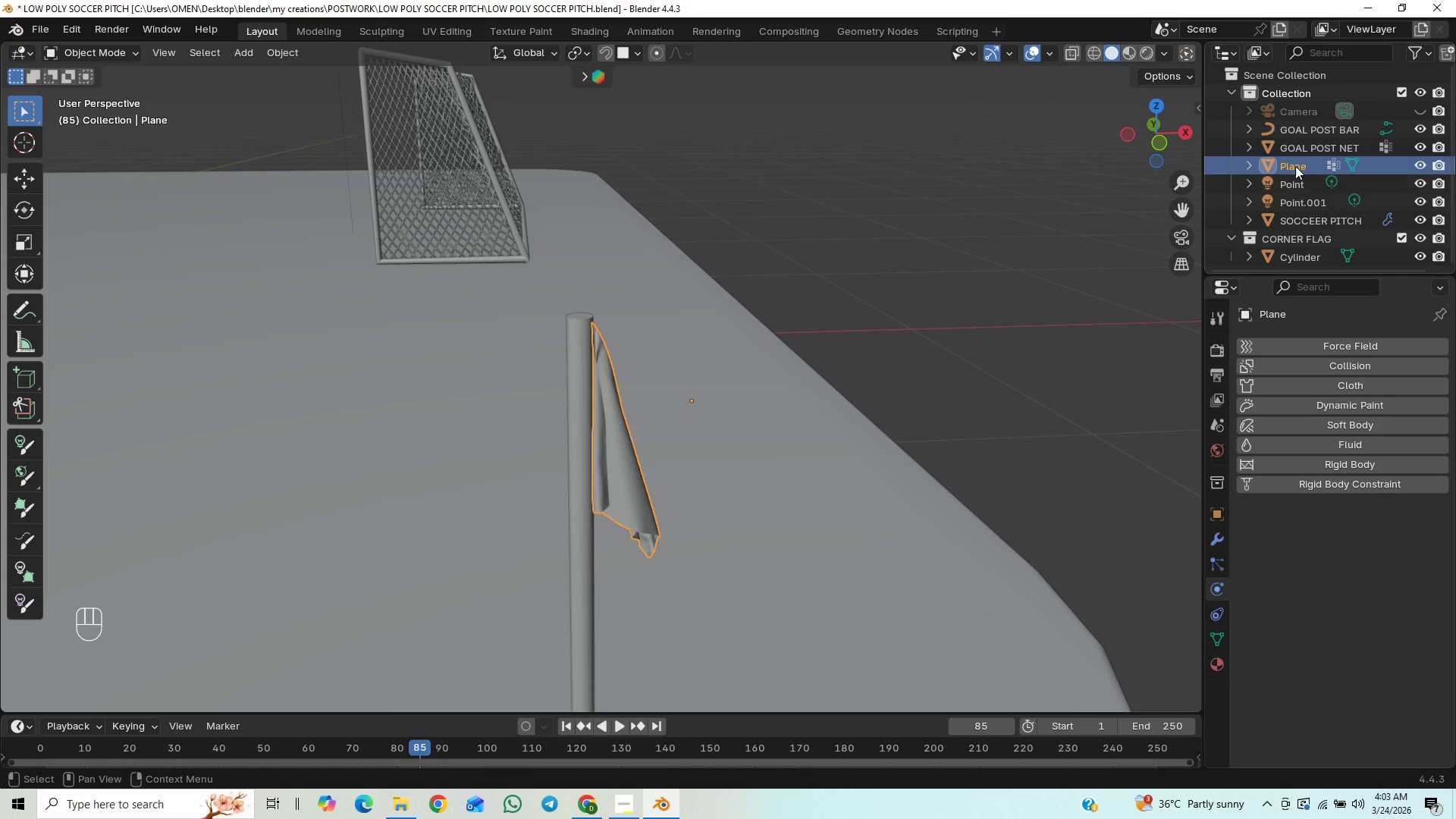 
left_click_drag(start_coordinate=[1295, 166], to_coordinate=[1292, 253])
 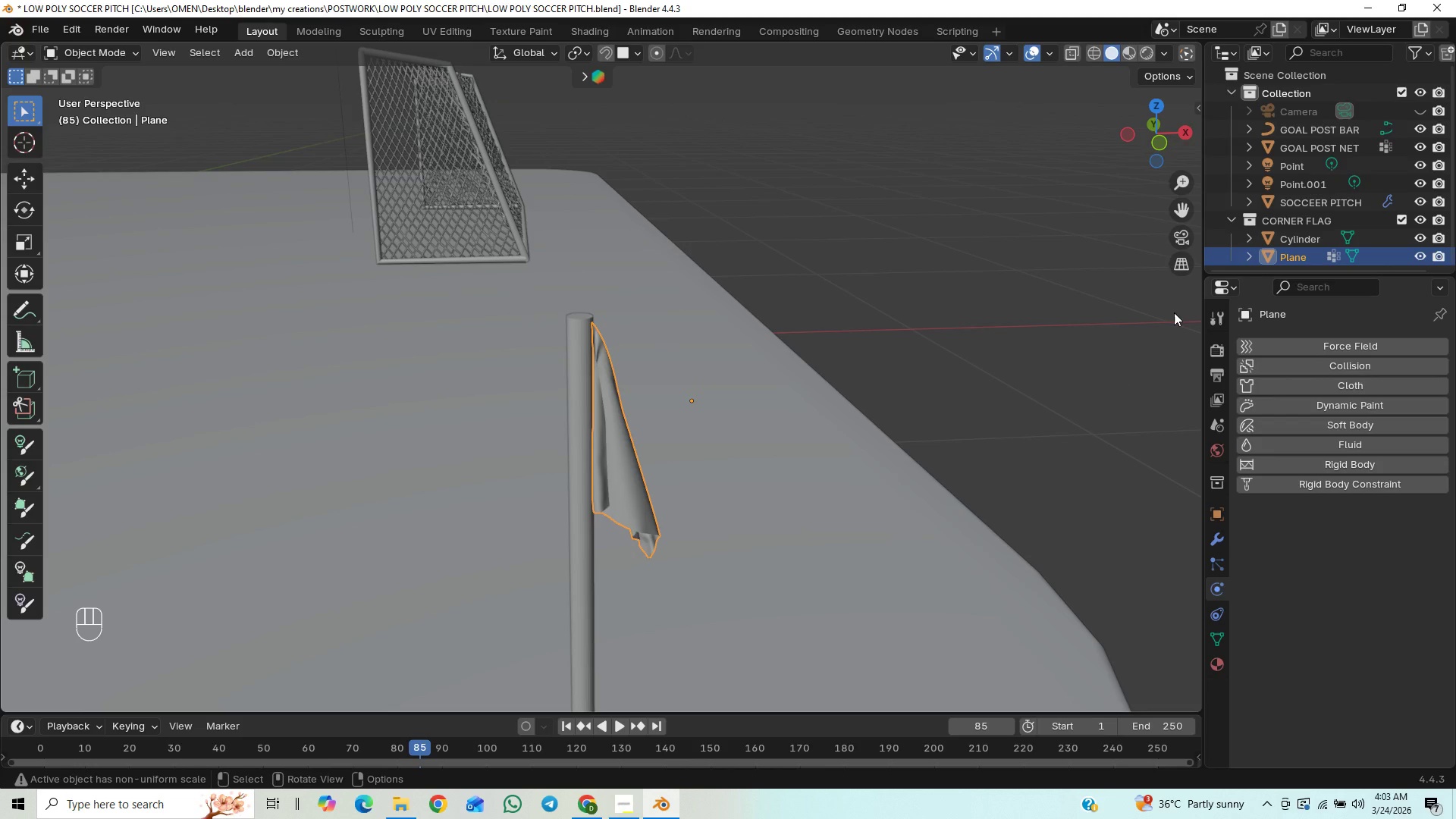 
double_click([1304, 242])
 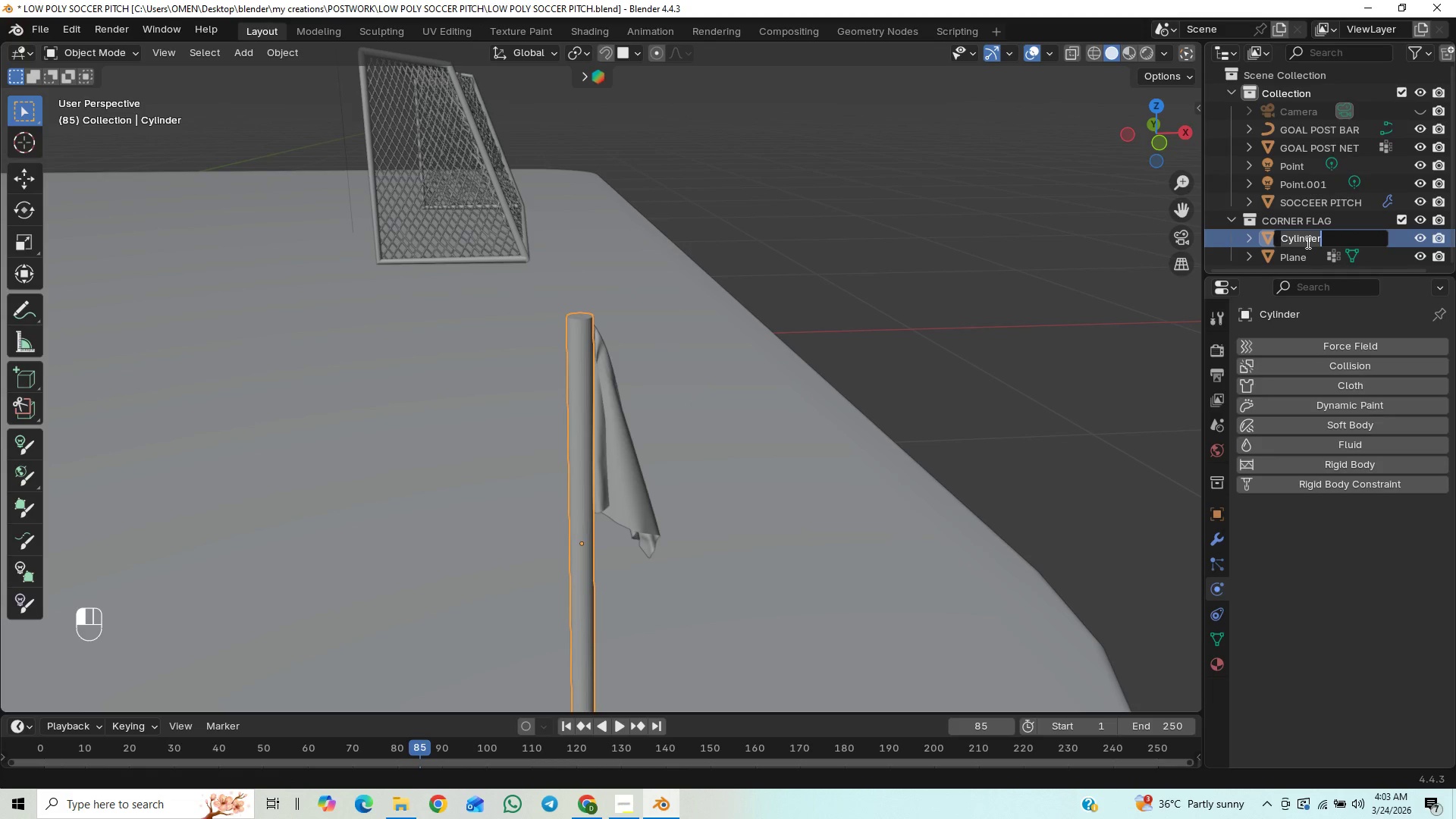 
type(corner pst)
key(Backspace)
key(Backspace)
type(ost)
 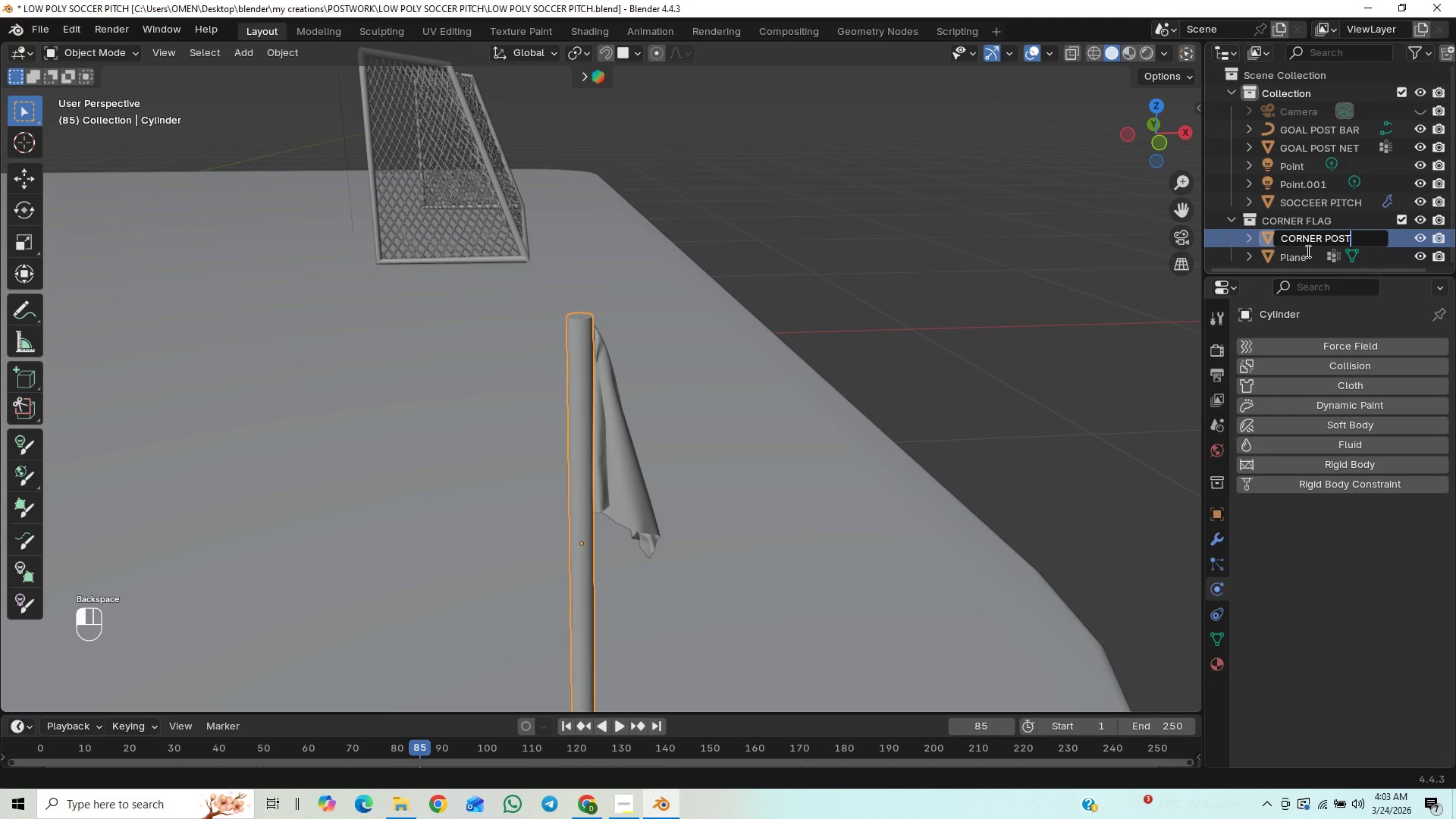 
double_click([1292, 259])
 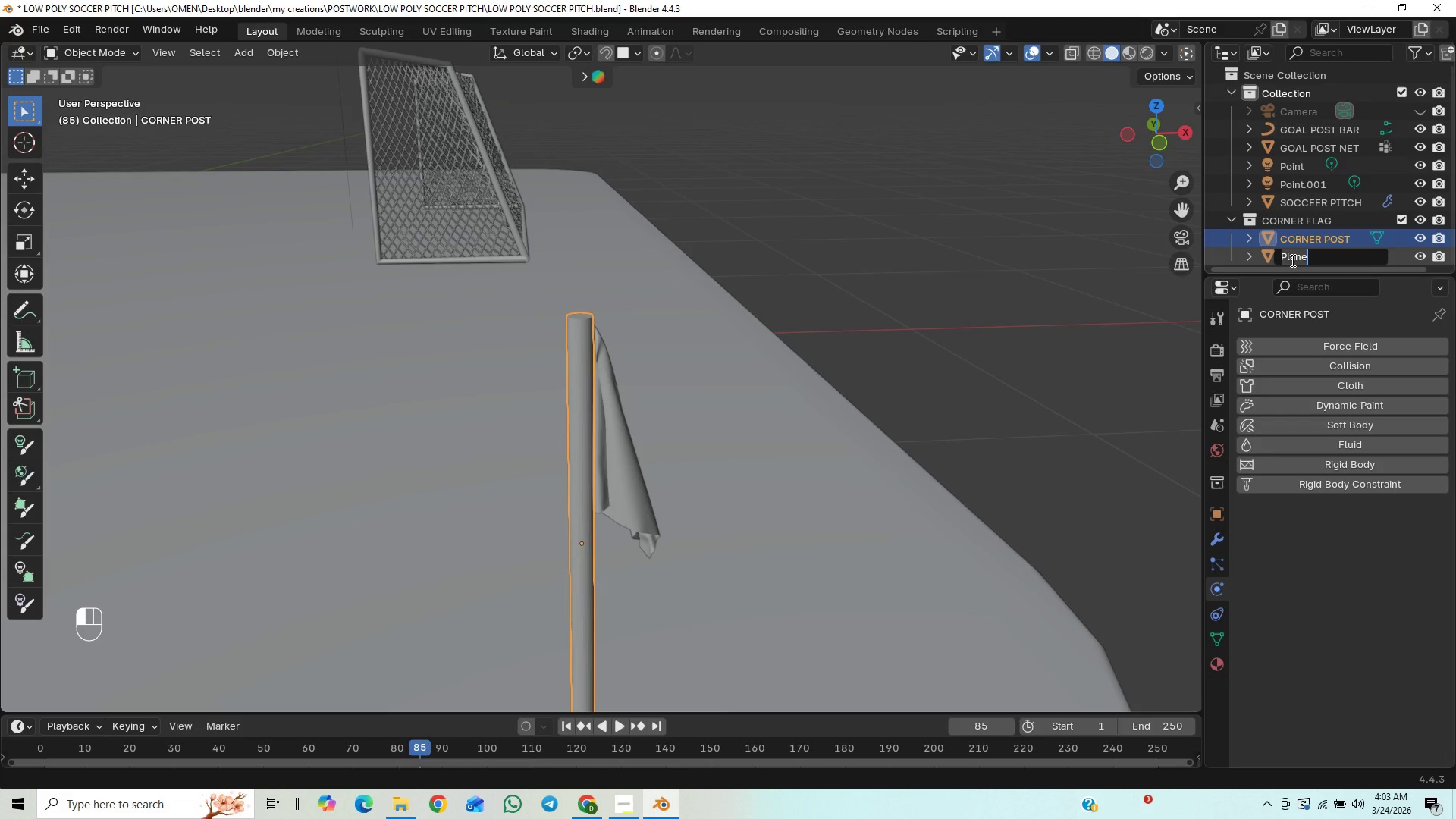 
type(flag)
 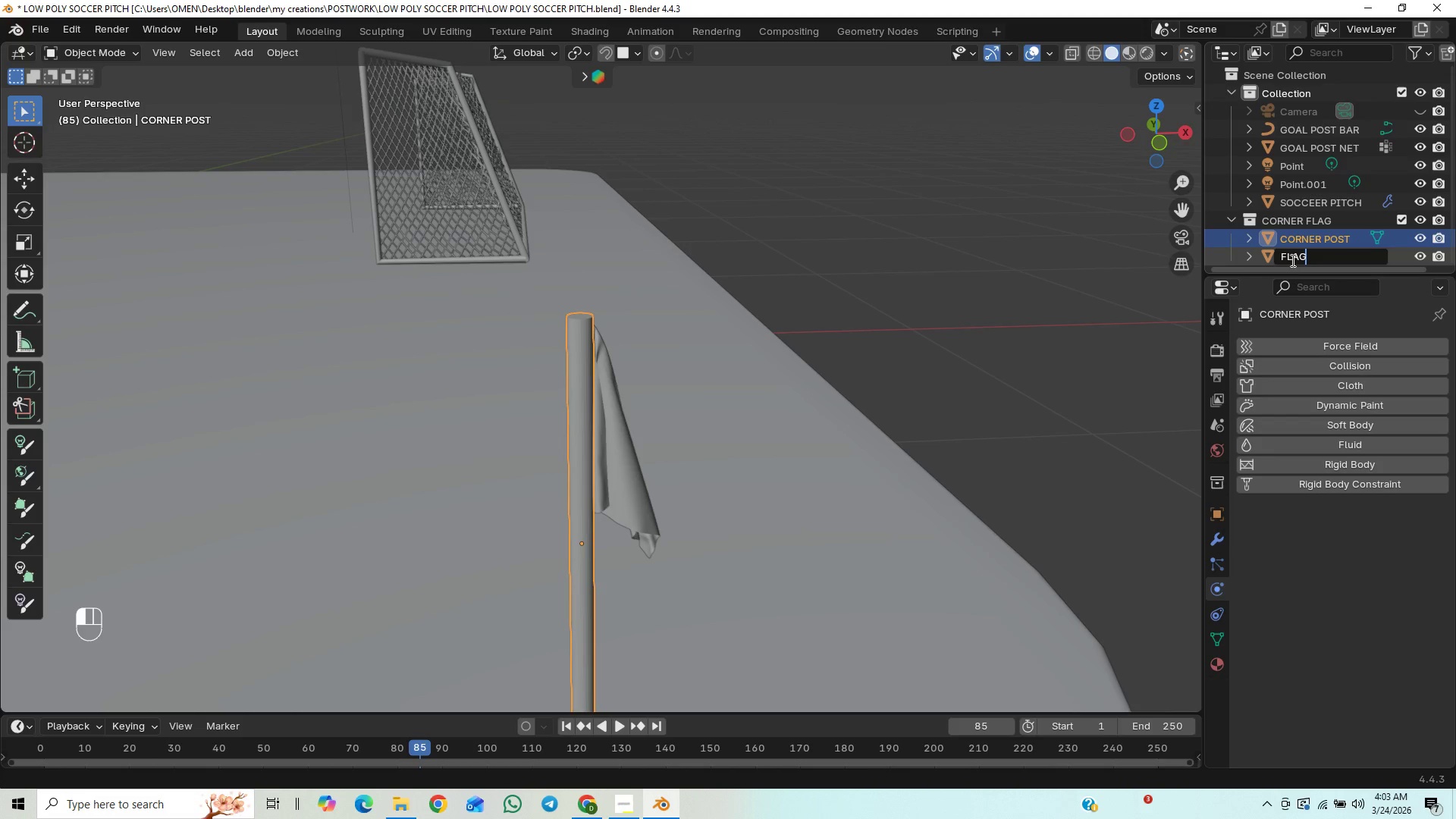 
key(Enter)
 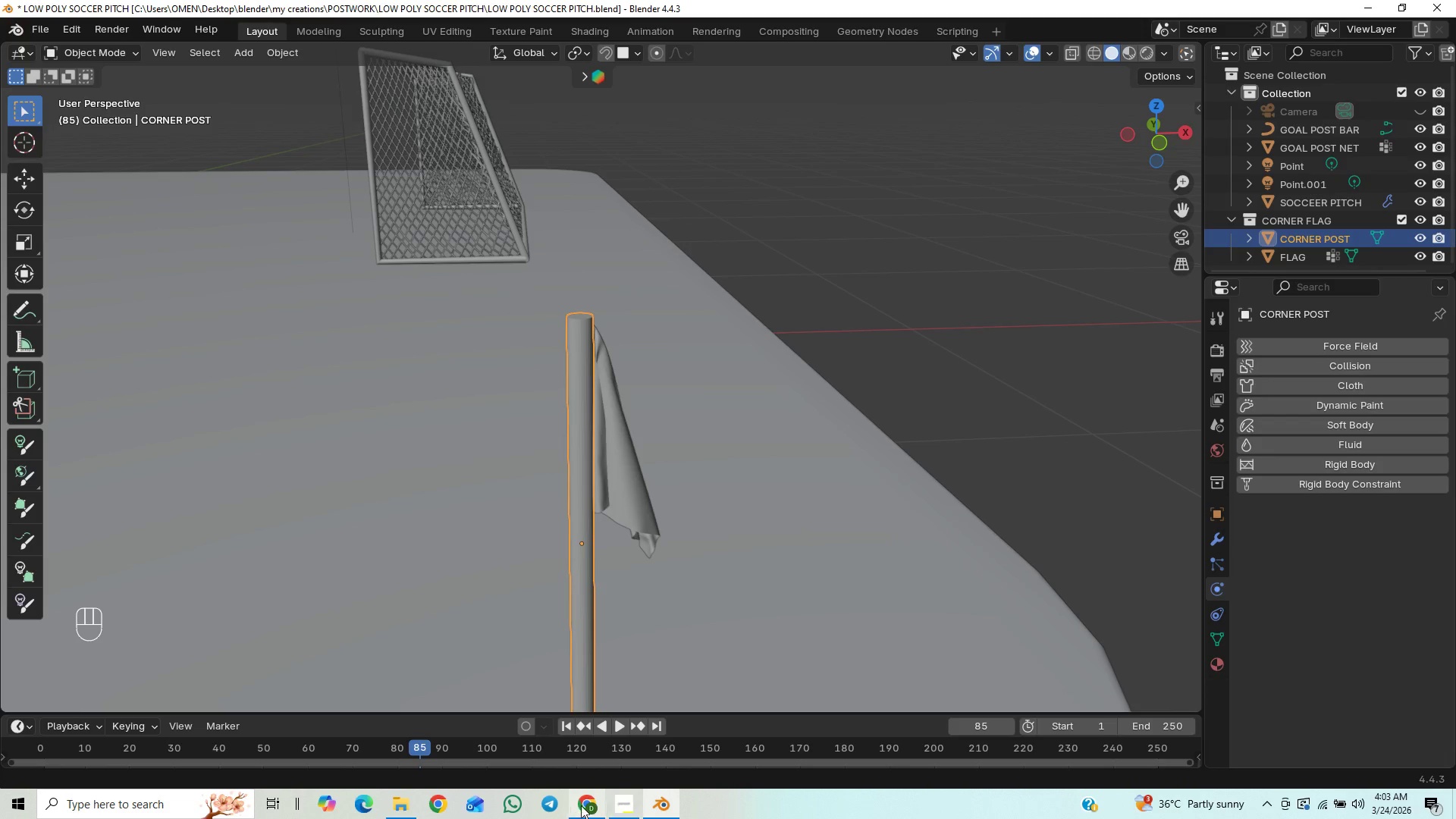 
left_click([619, 808])